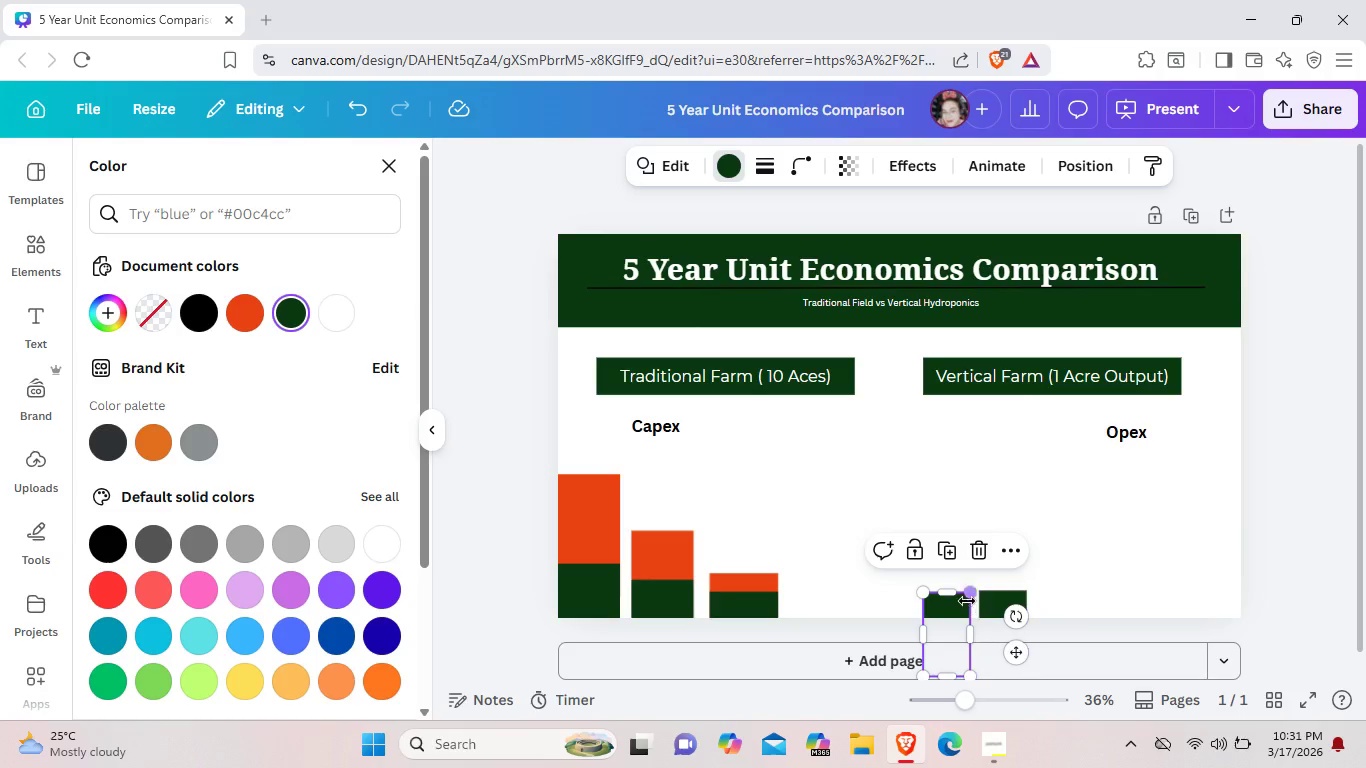 
left_click_drag(start_coordinate=[957, 605], to_coordinate=[1068, 579])
 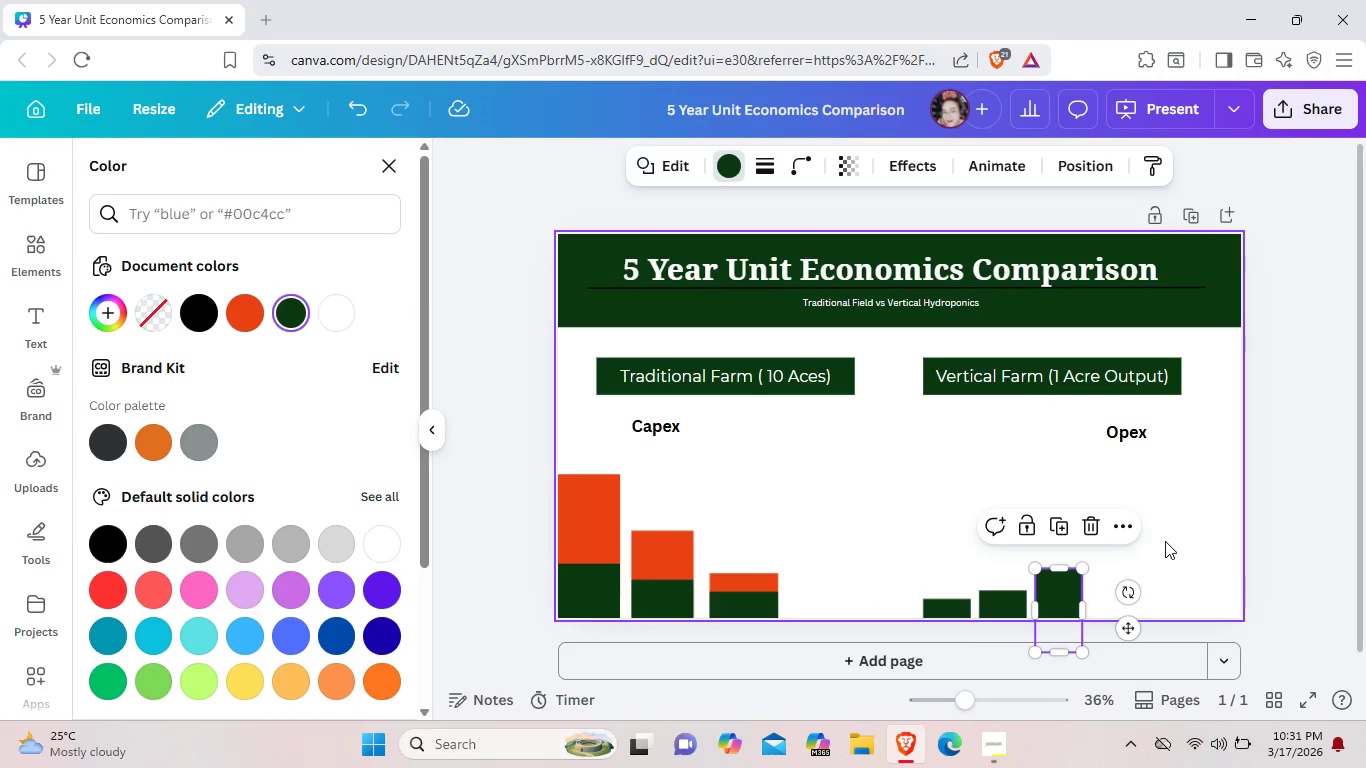 
left_click([1165, 541])
 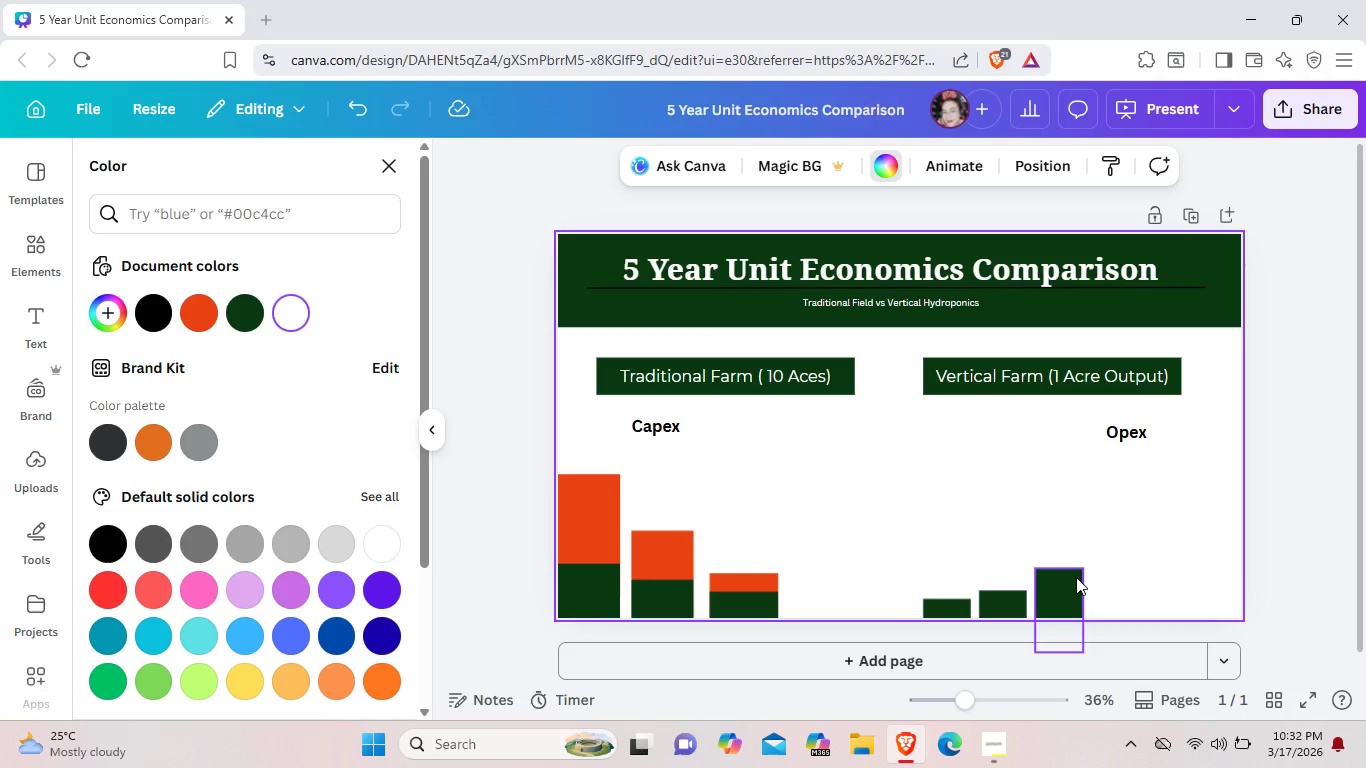 
wait(10.31)
 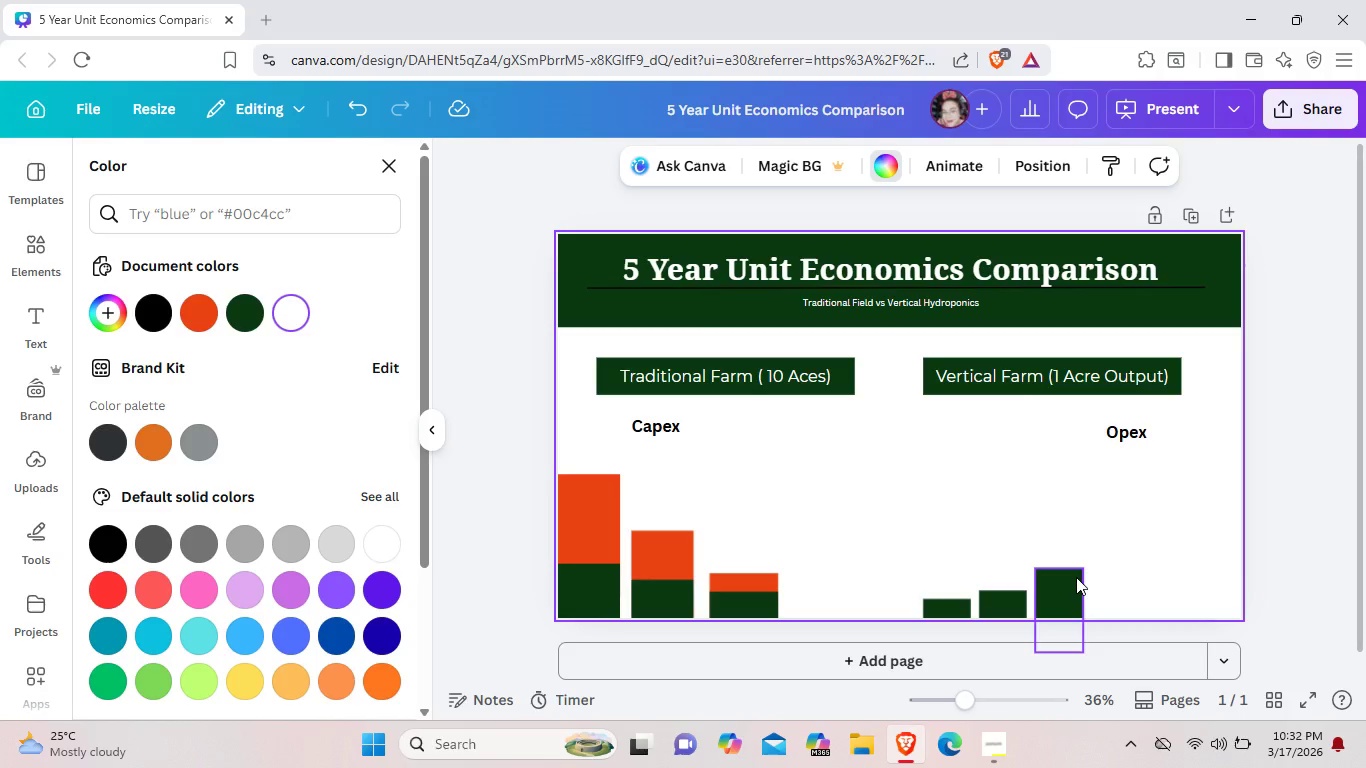 
left_click([1045, 596])
 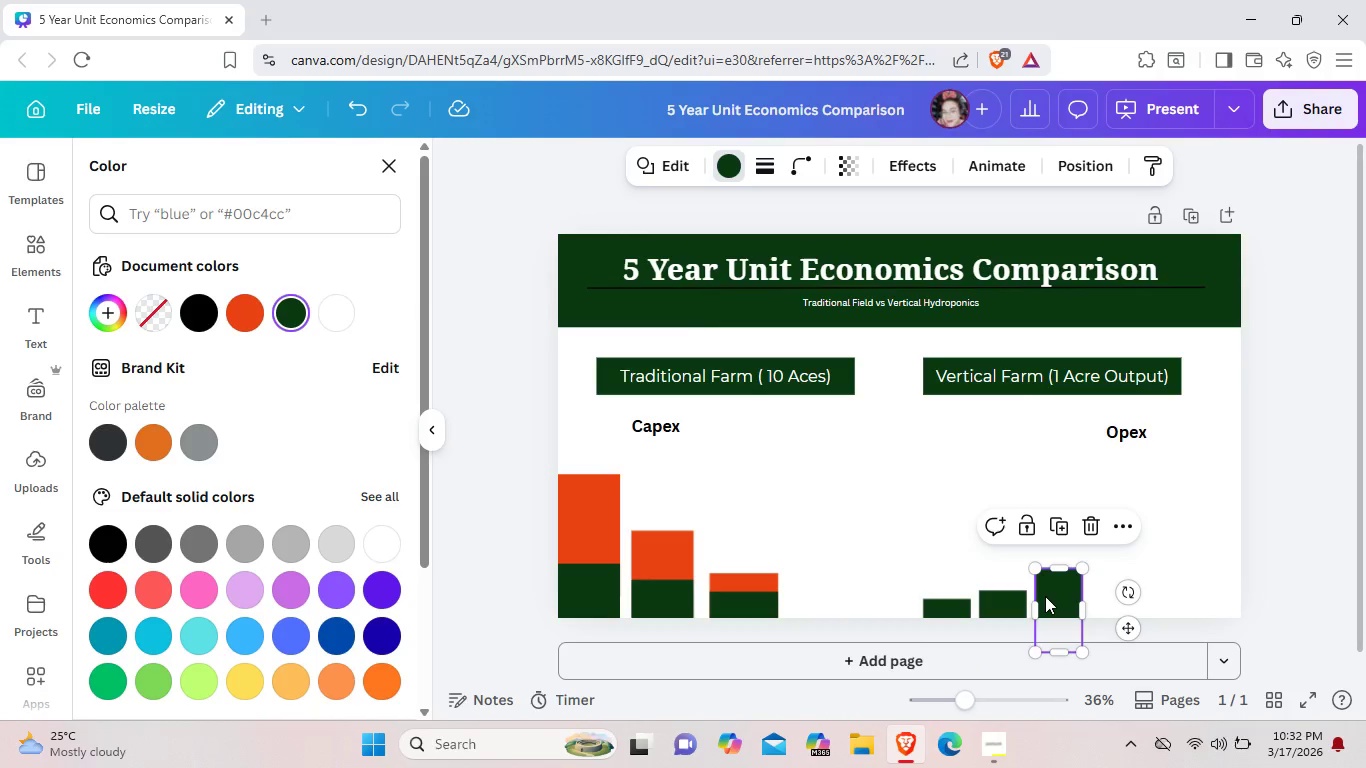 
key(ArrowLeft)
 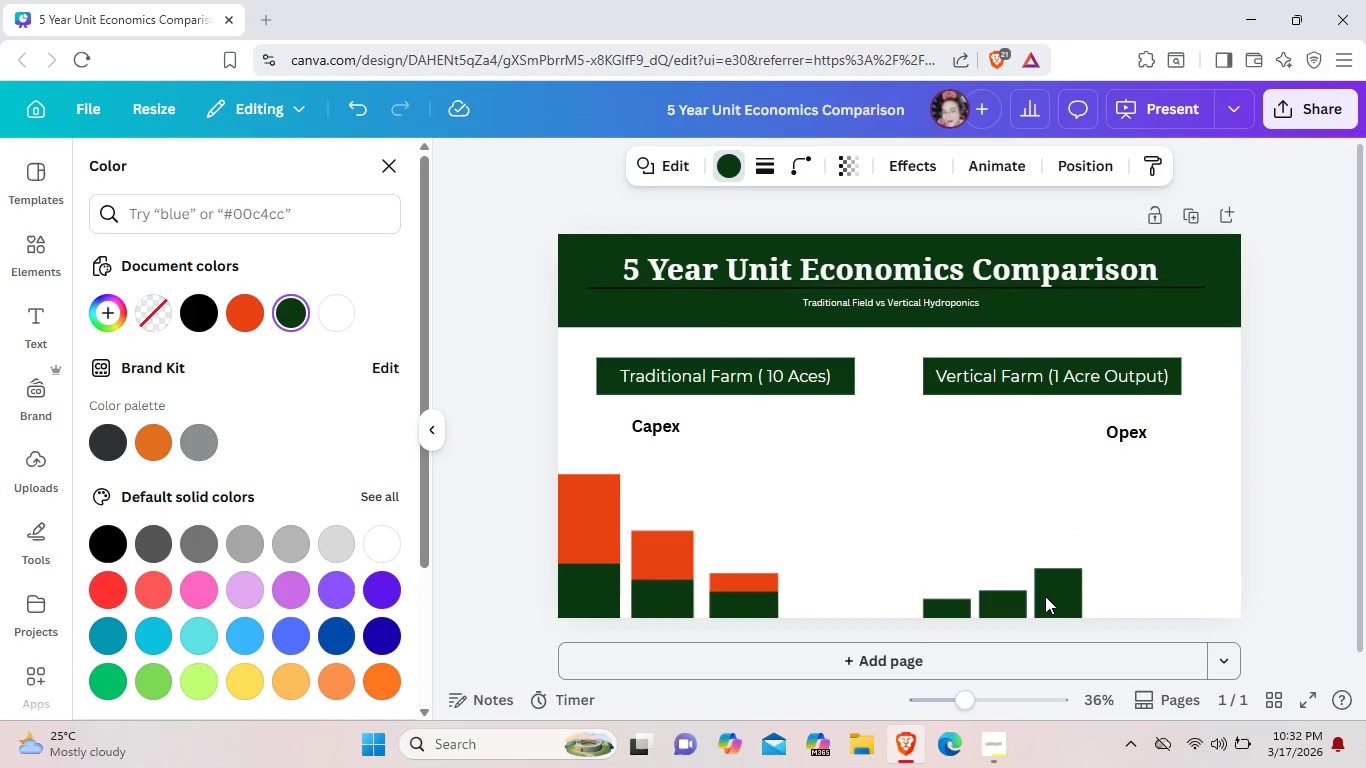 
key(ArrowLeft)
 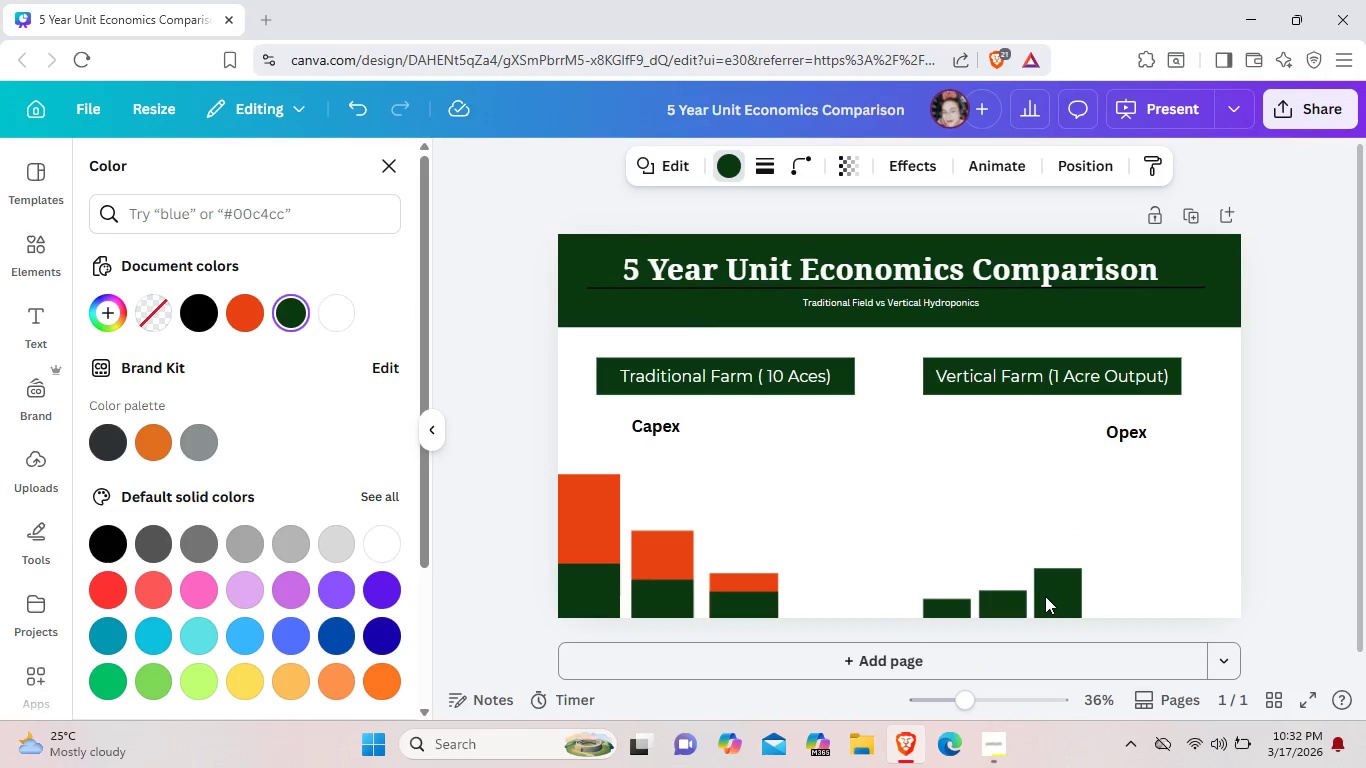 
key(ArrowLeft)
 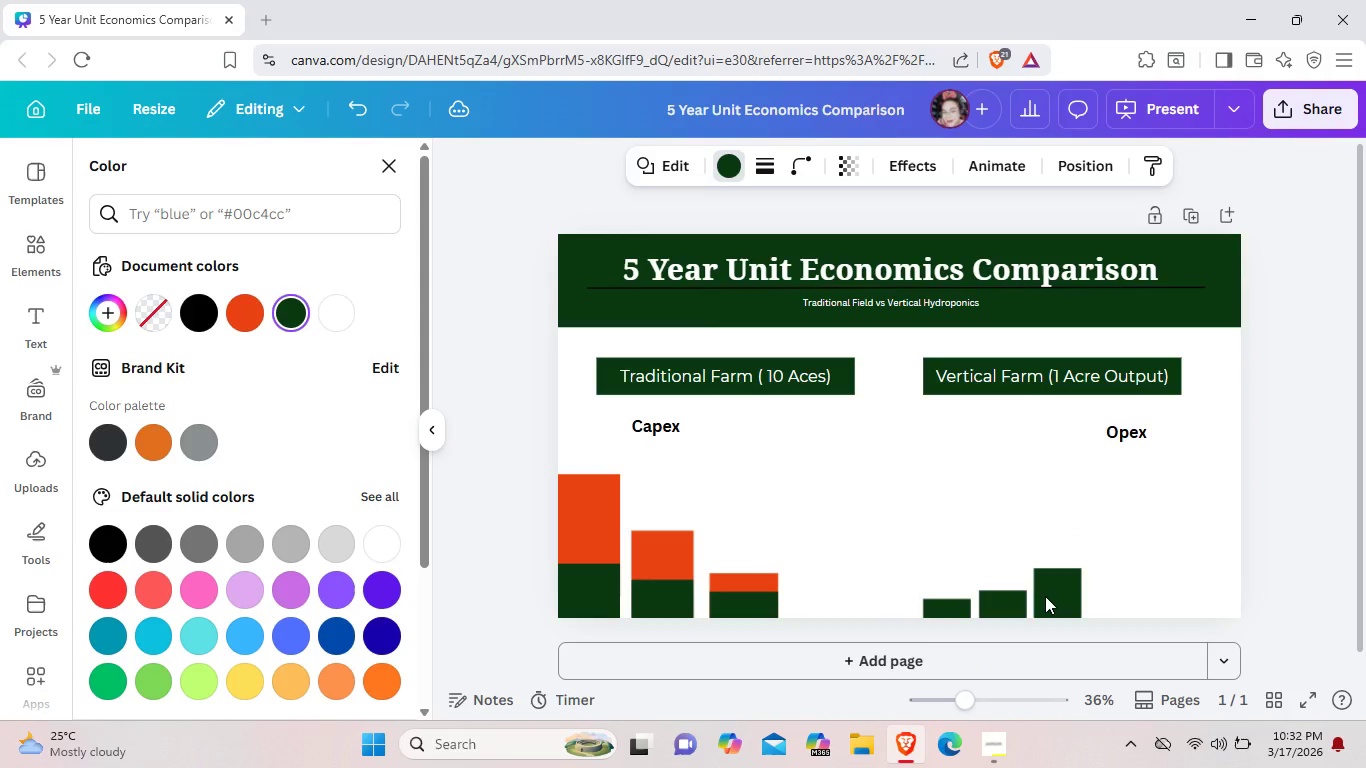 
key(ArrowLeft)
 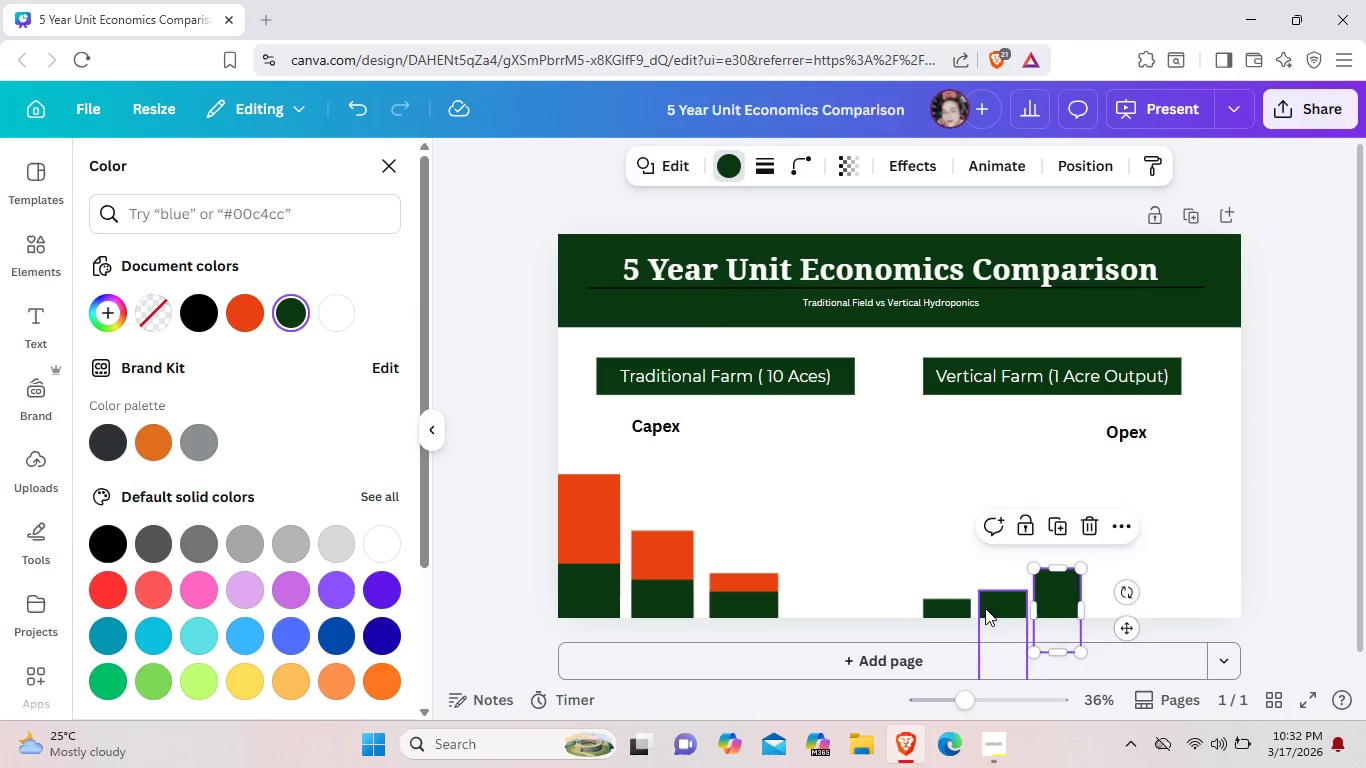 
left_click([985, 608])
 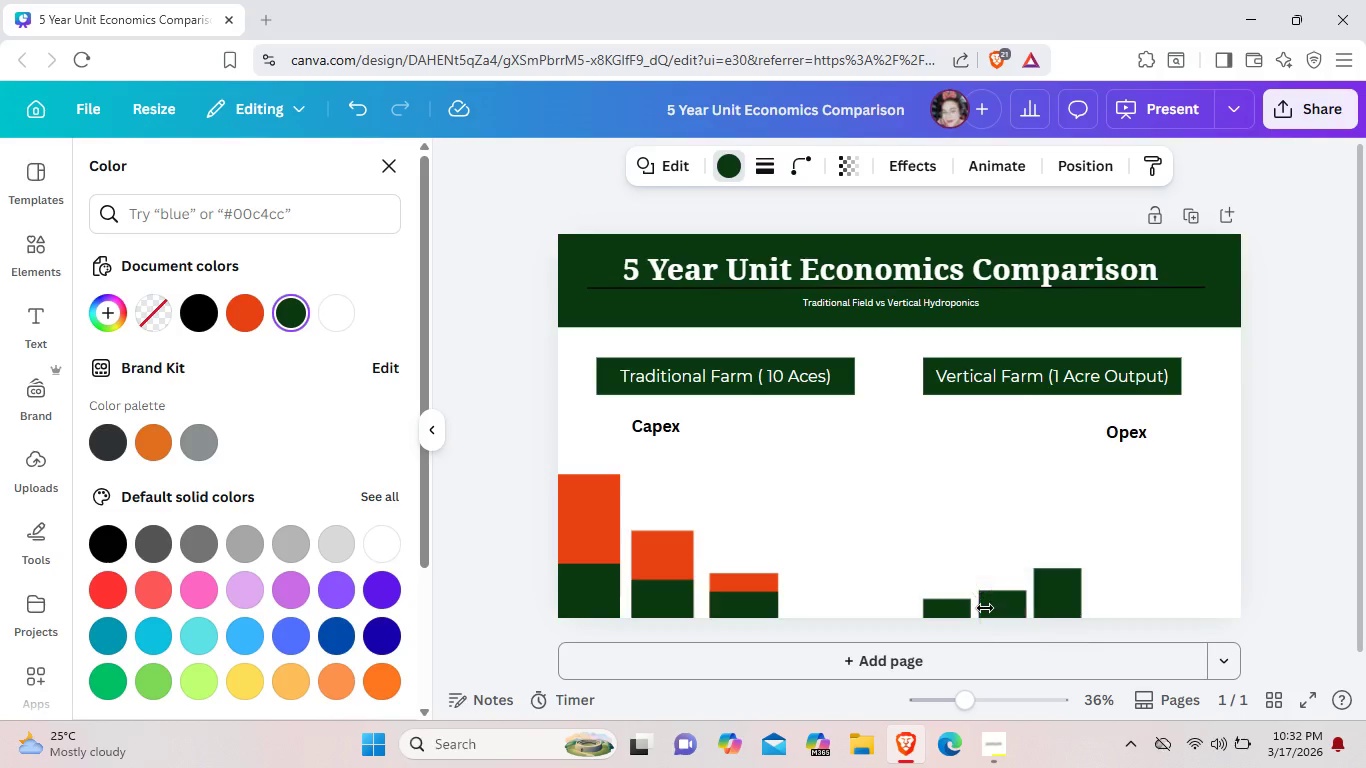 
key(ArrowLeft)
 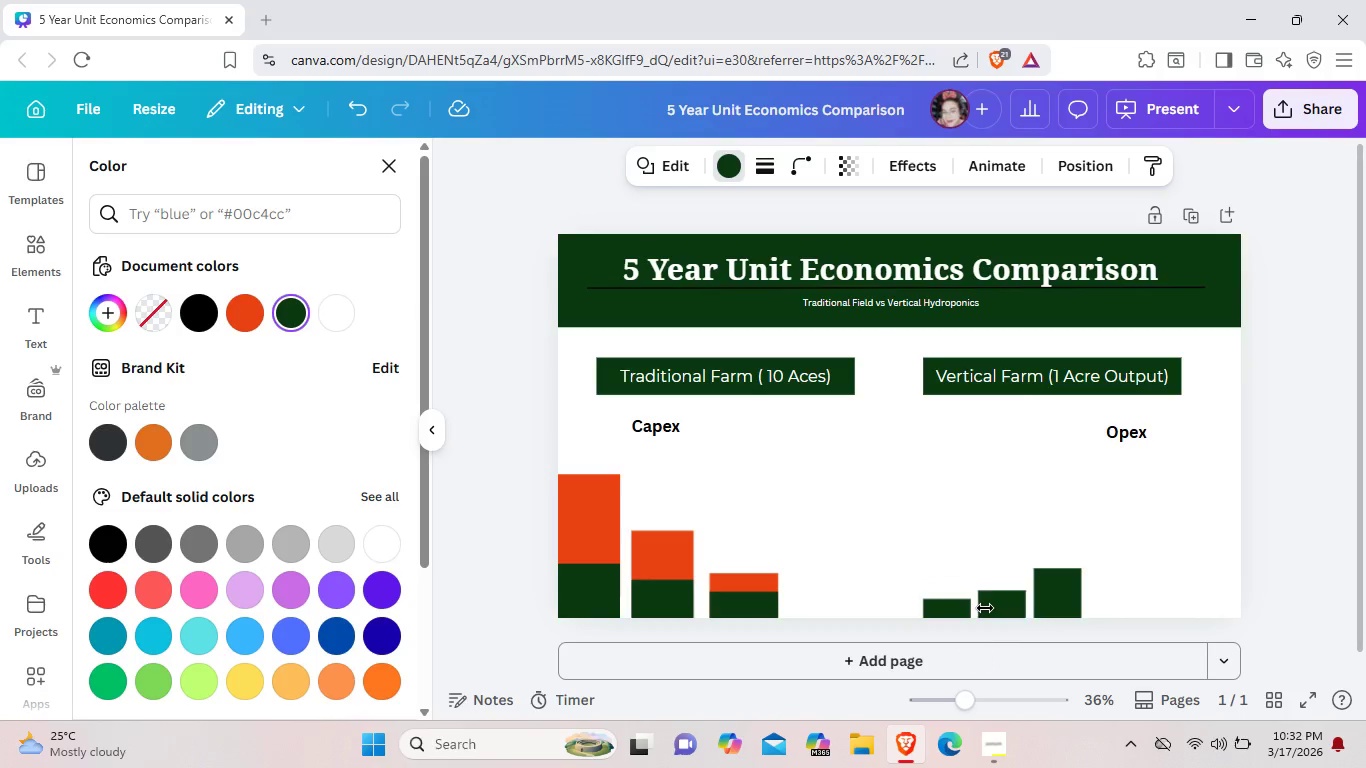 
key(ArrowLeft)
 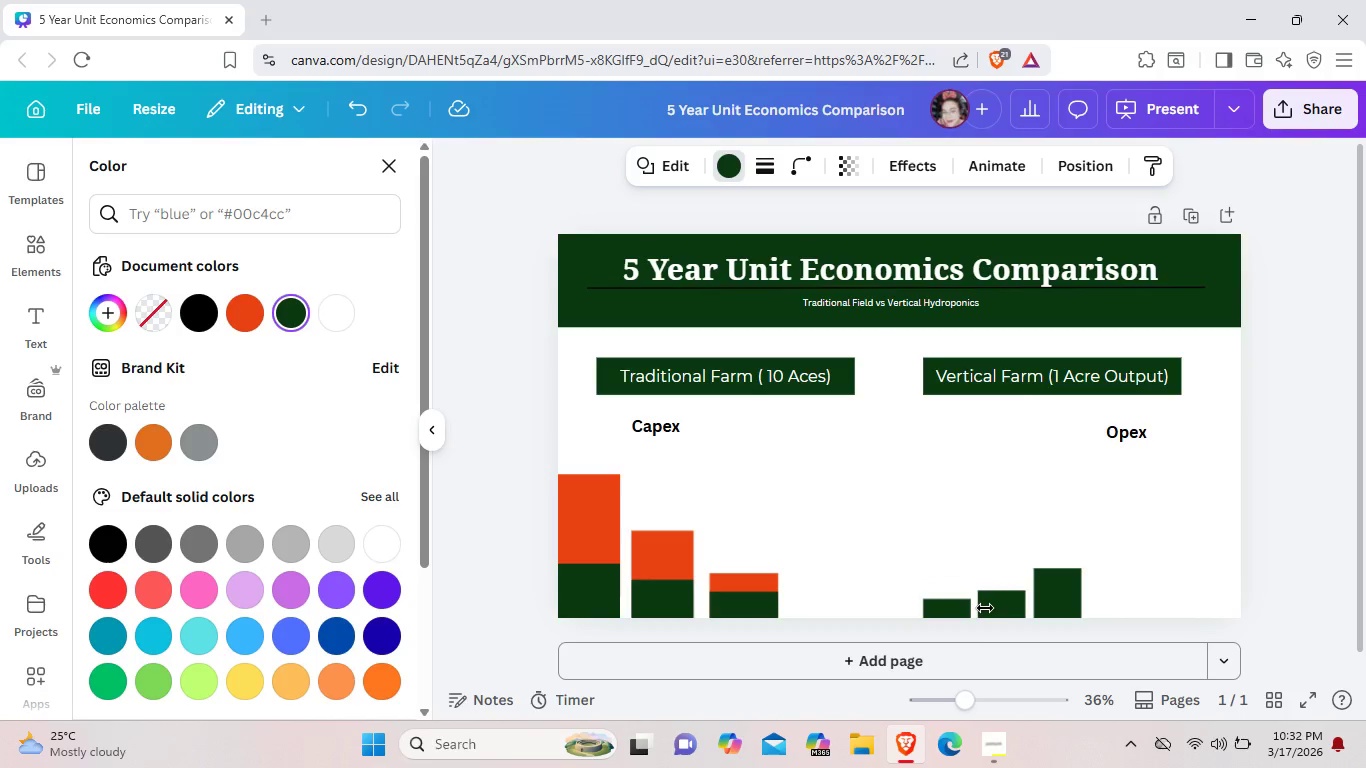 
key(ArrowLeft)
 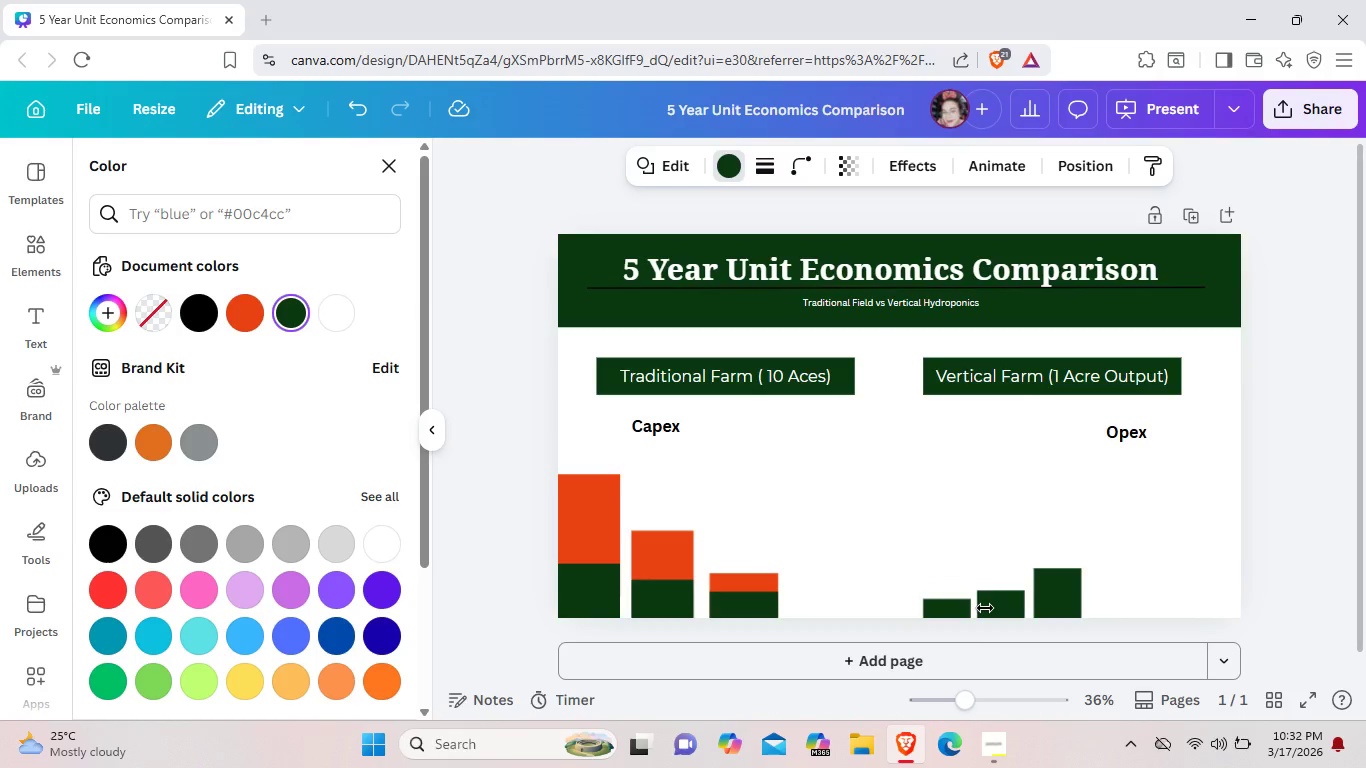 
key(ArrowLeft)
 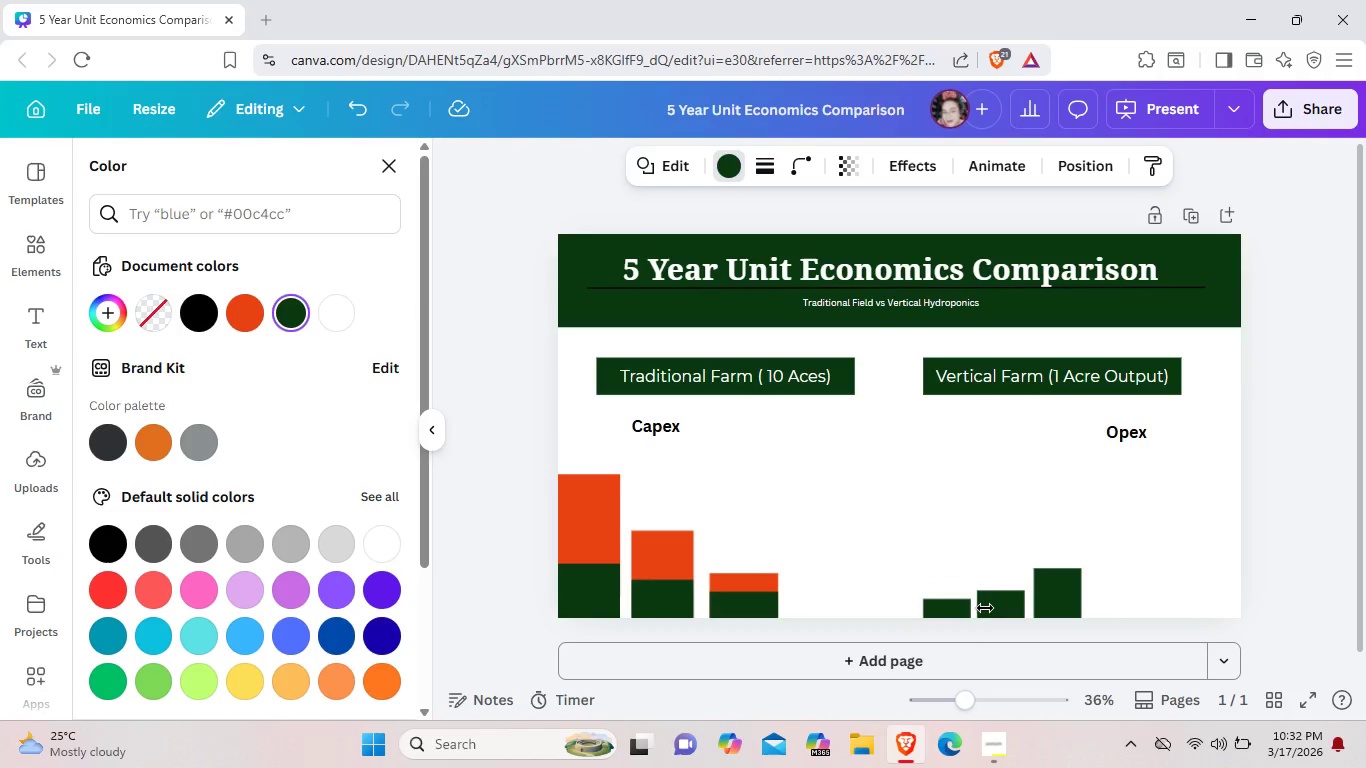 
key(ArrowLeft)
 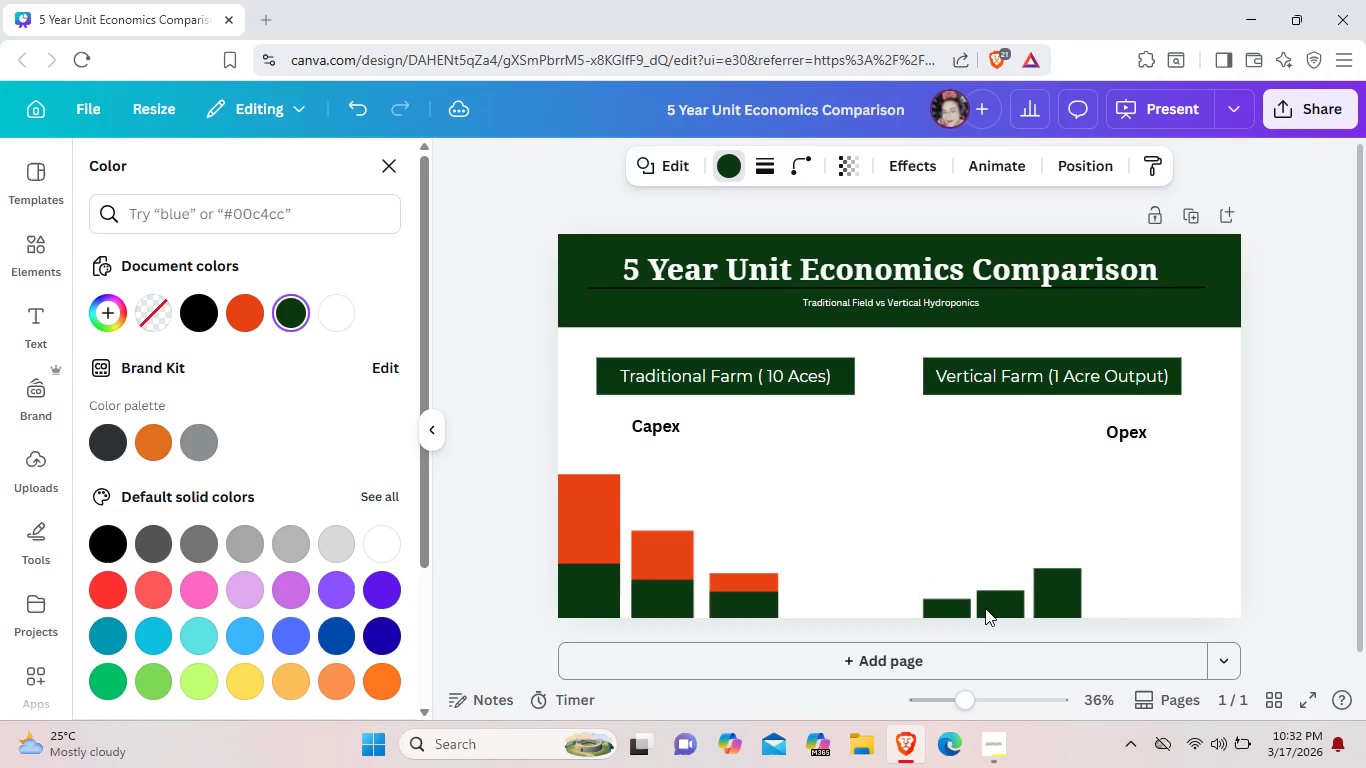 
key(ArrowLeft)
 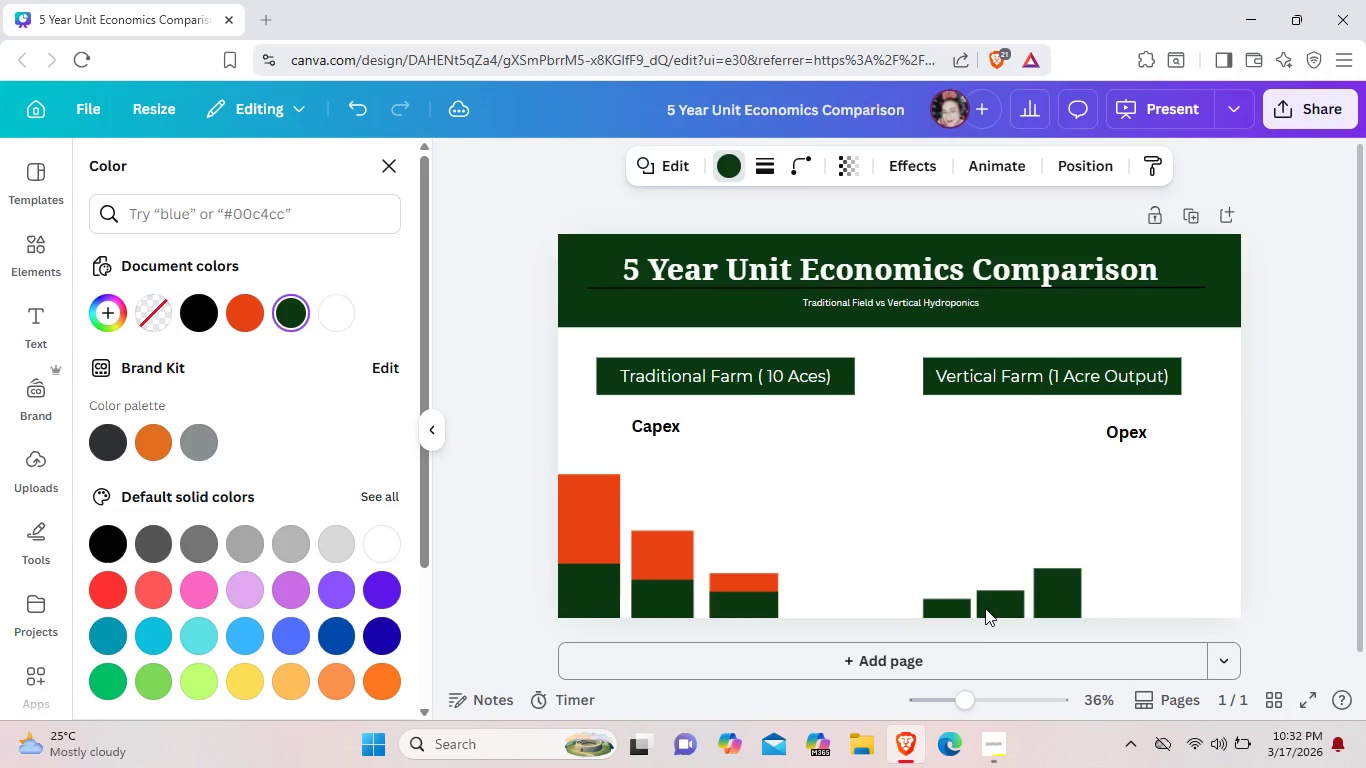 
key(ArrowLeft)
 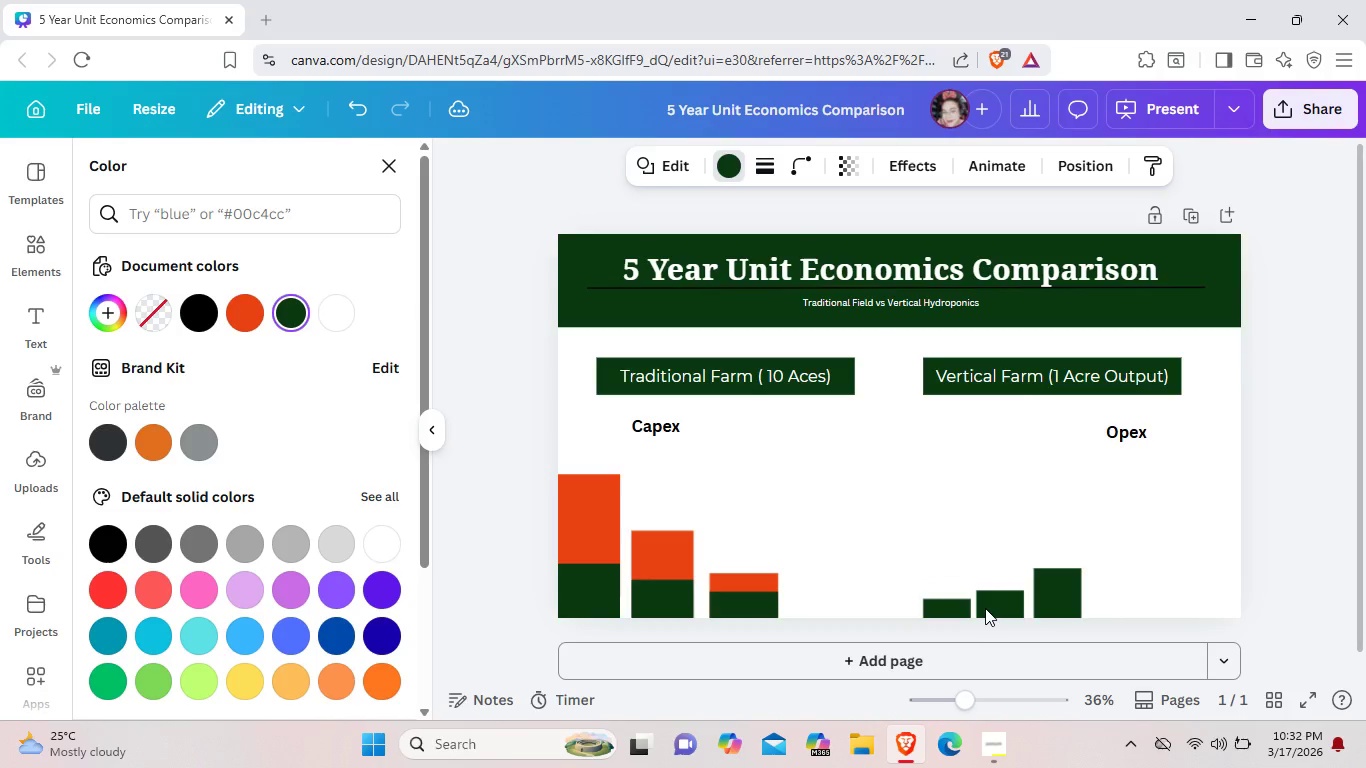 
key(ArrowLeft)
 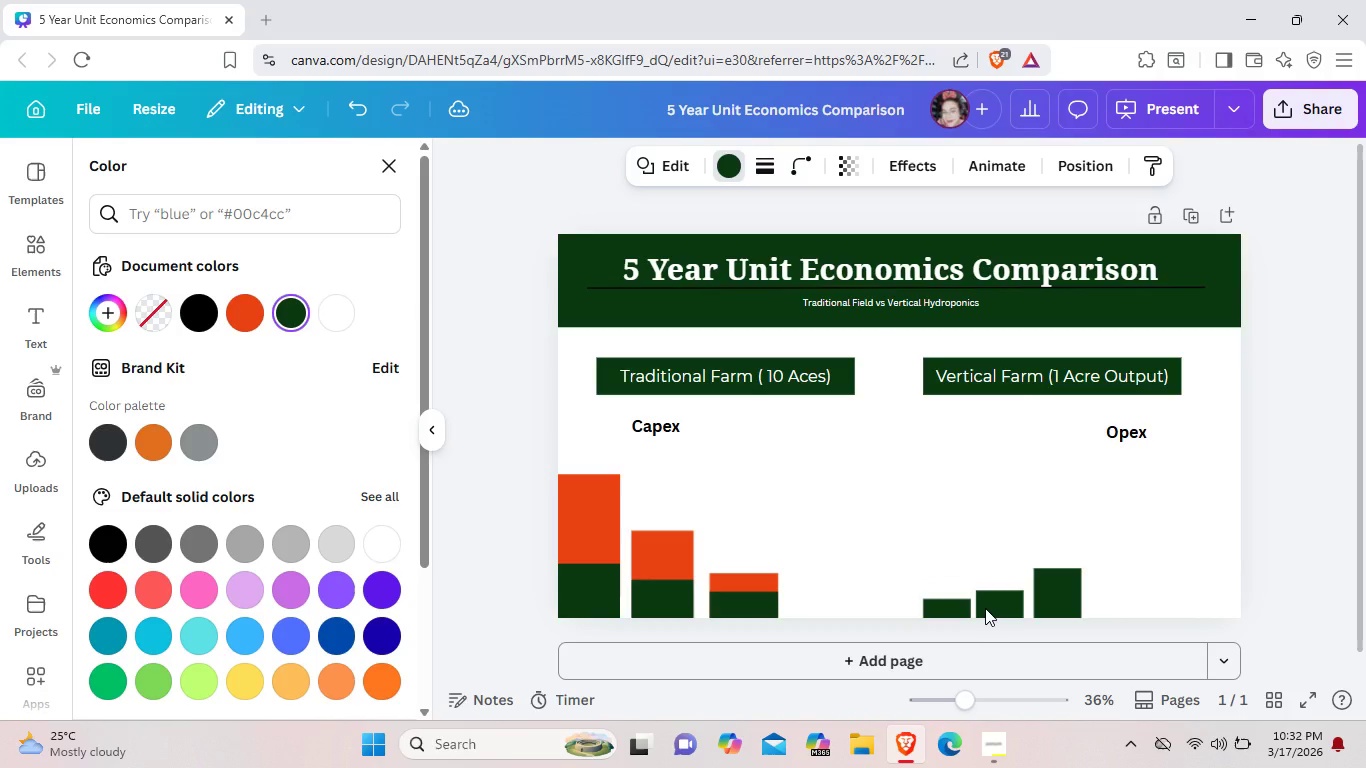 
key(ArrowLeft)
 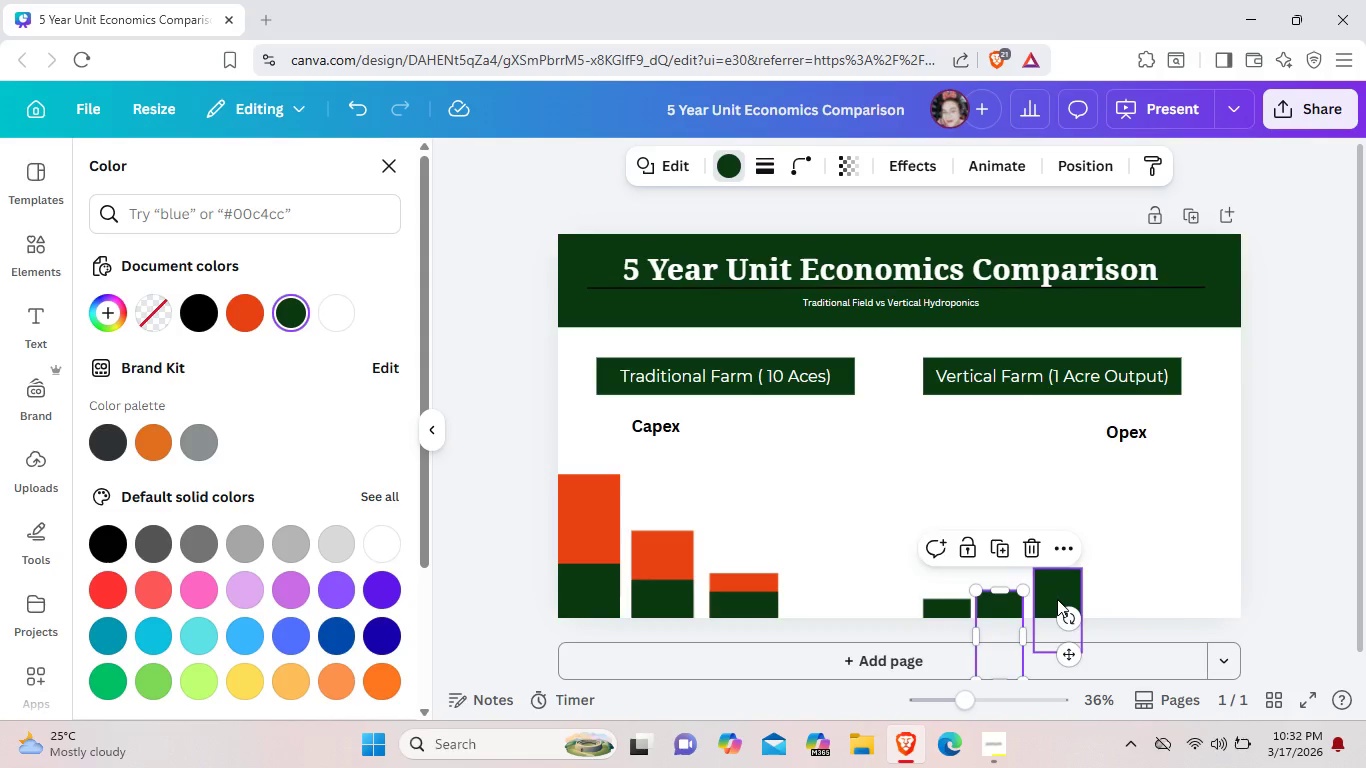 
left_click([1057, 599])
 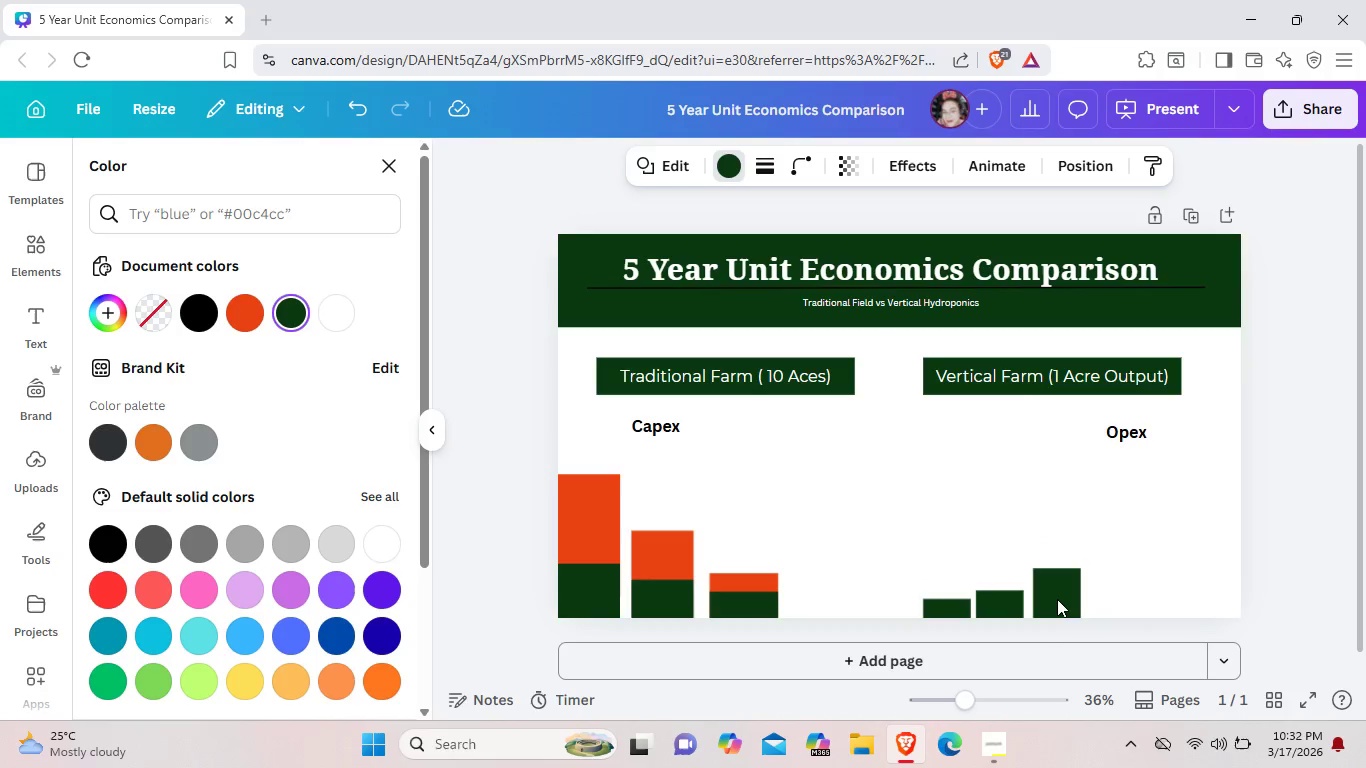 
key(ArrowLeft)
 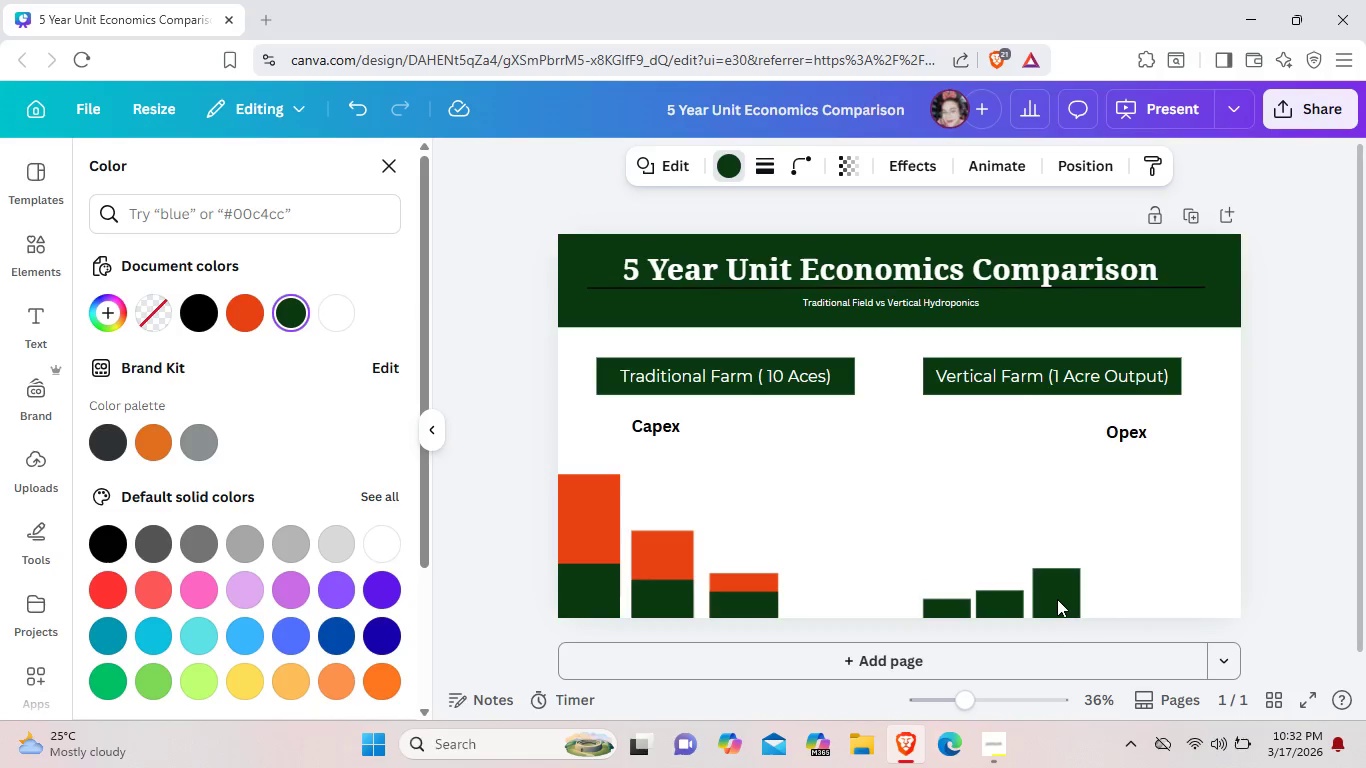 
key(ArrowLeft)
 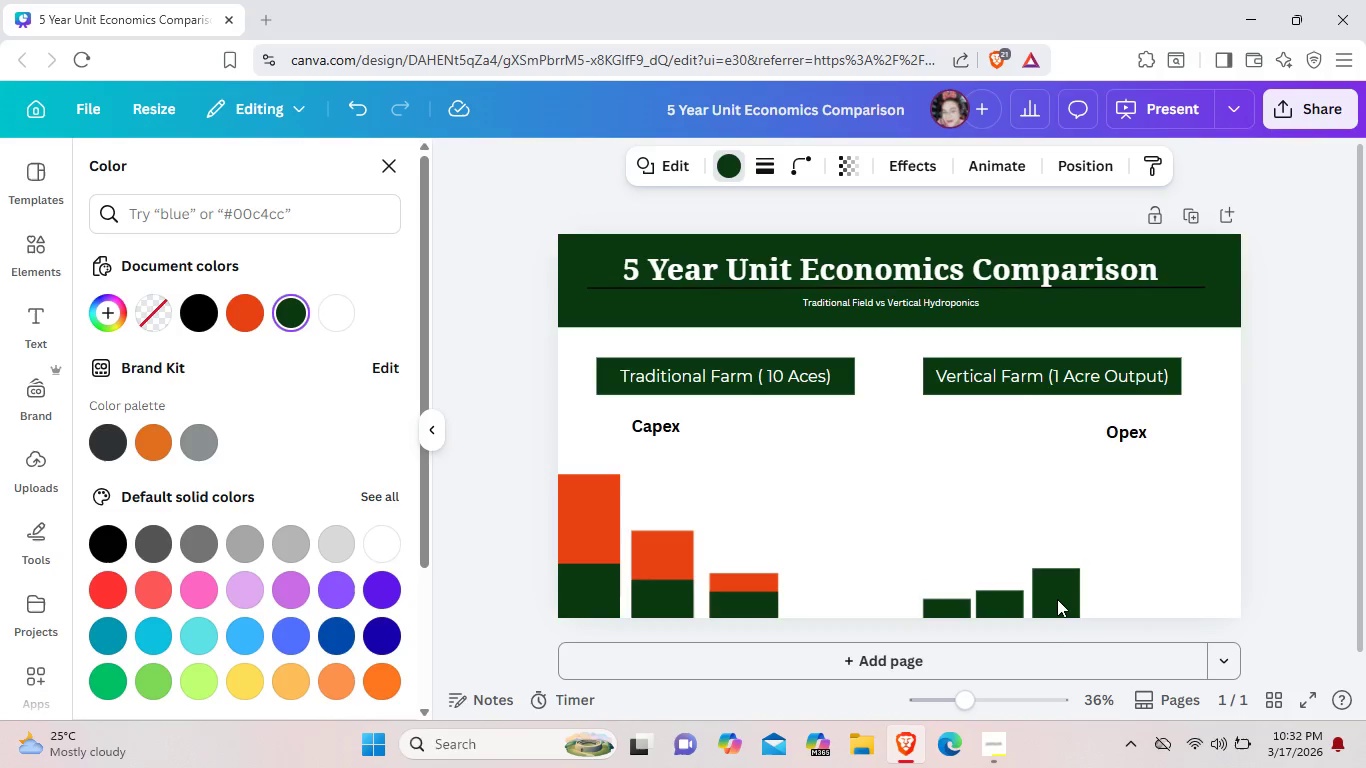 
key(ArrowLeft)
 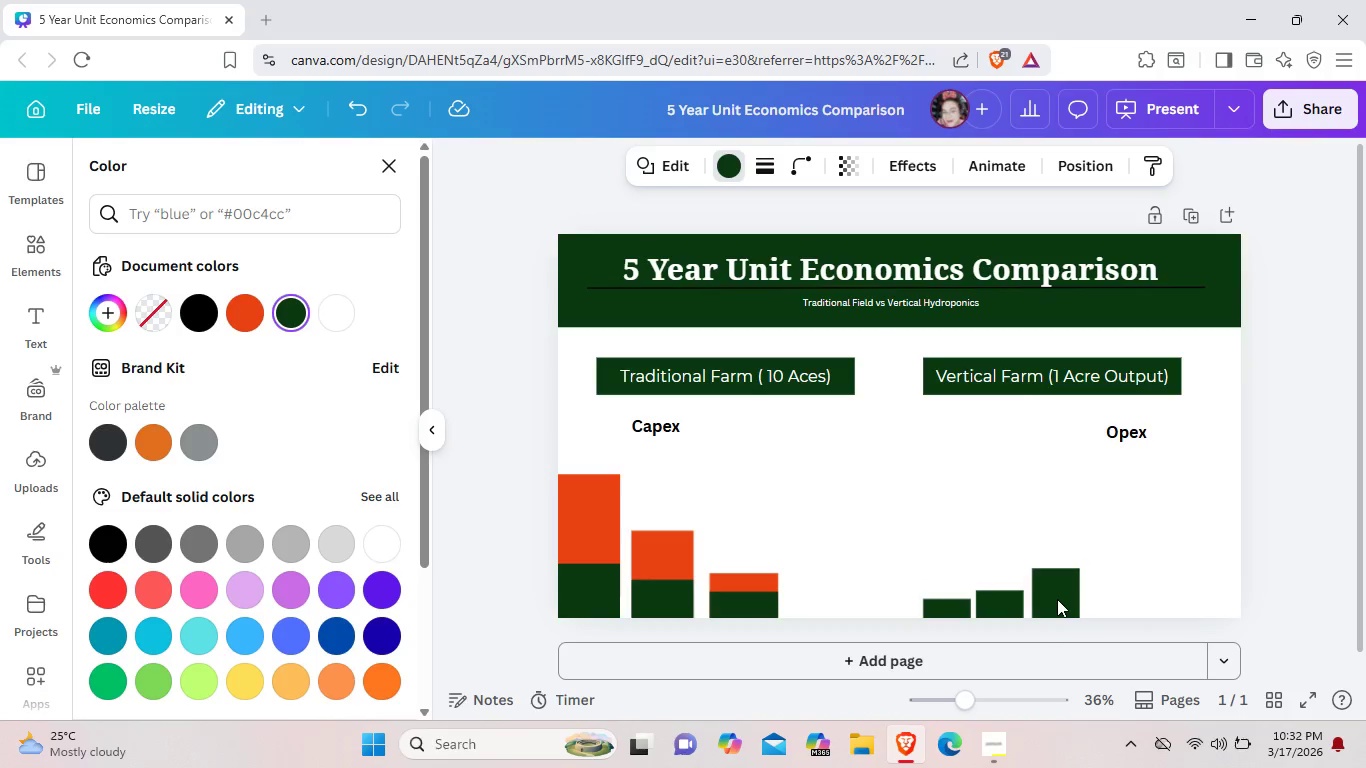 
key(ArrowLeft)
 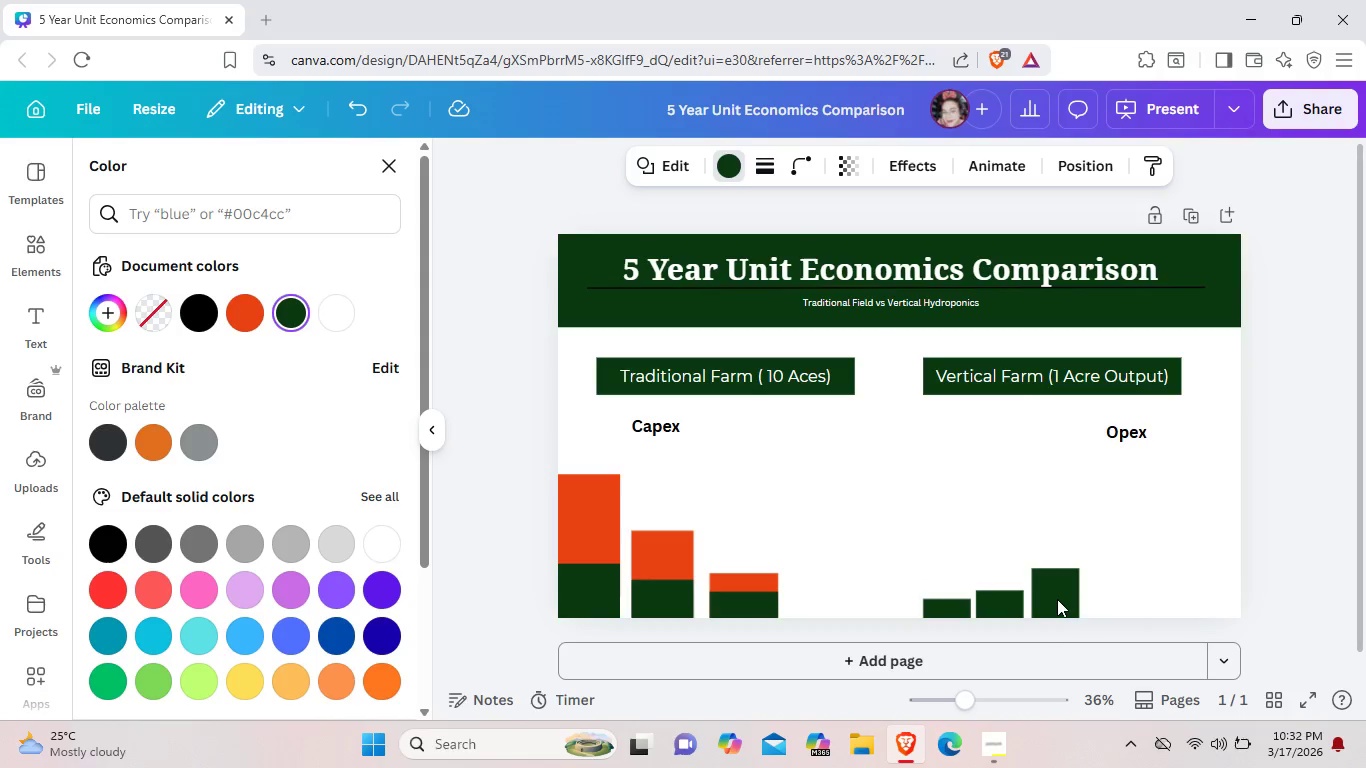 
key(ArrowLeft)
 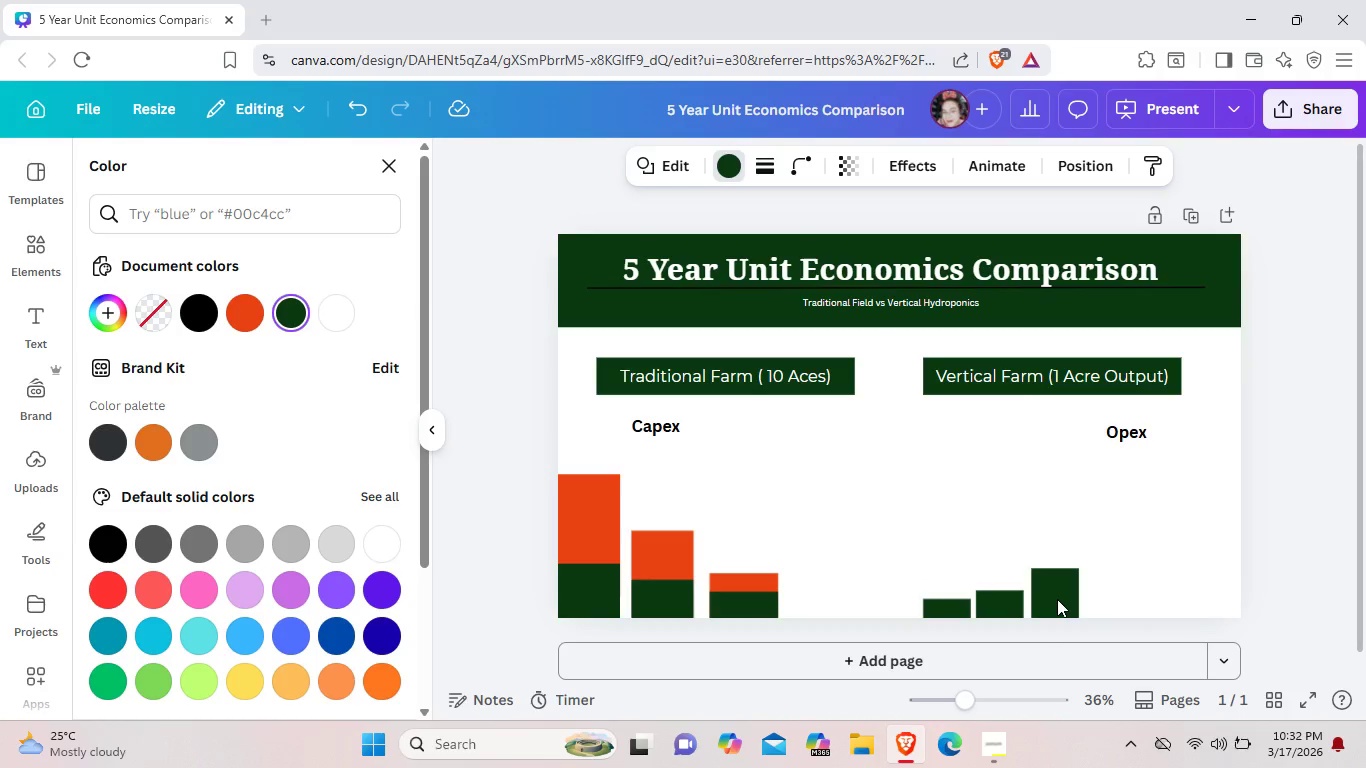 
key(ArrowLeft)
 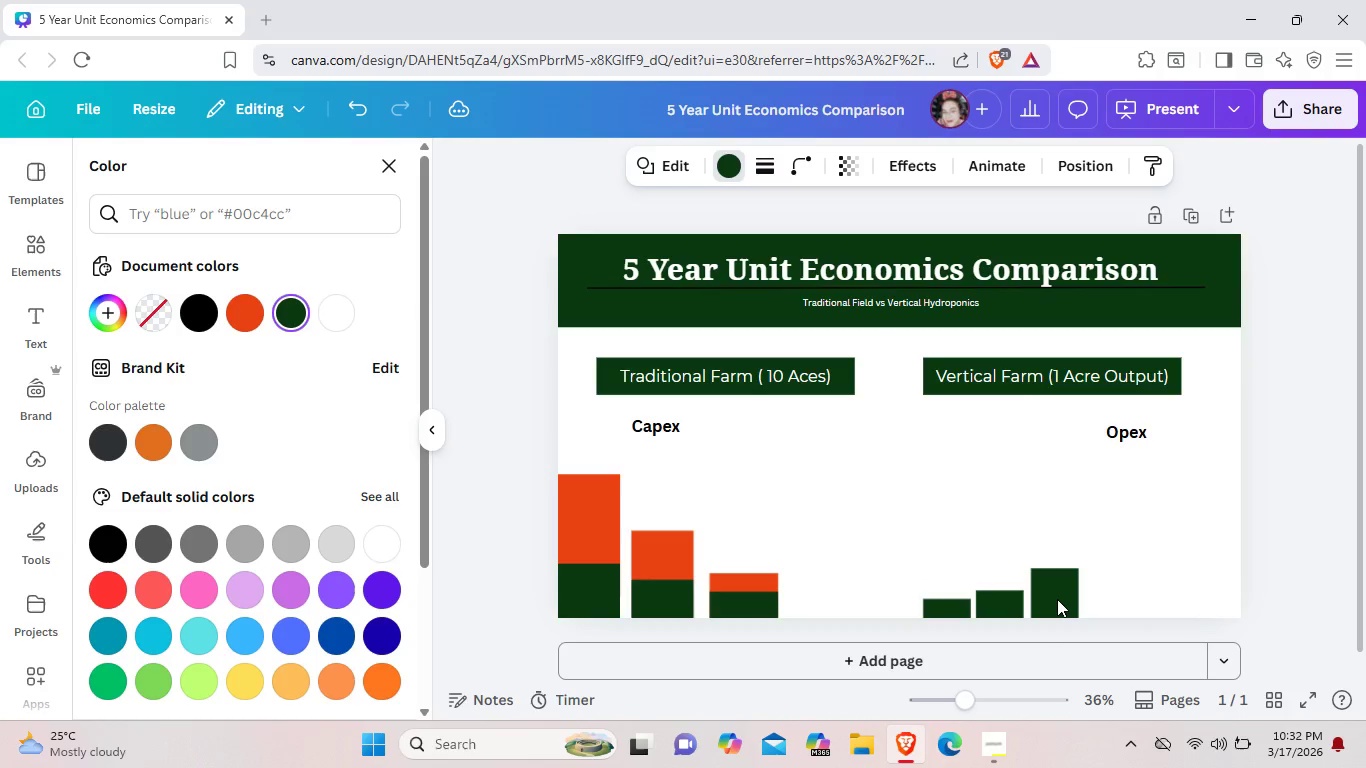 
key(ArrowLeft)
 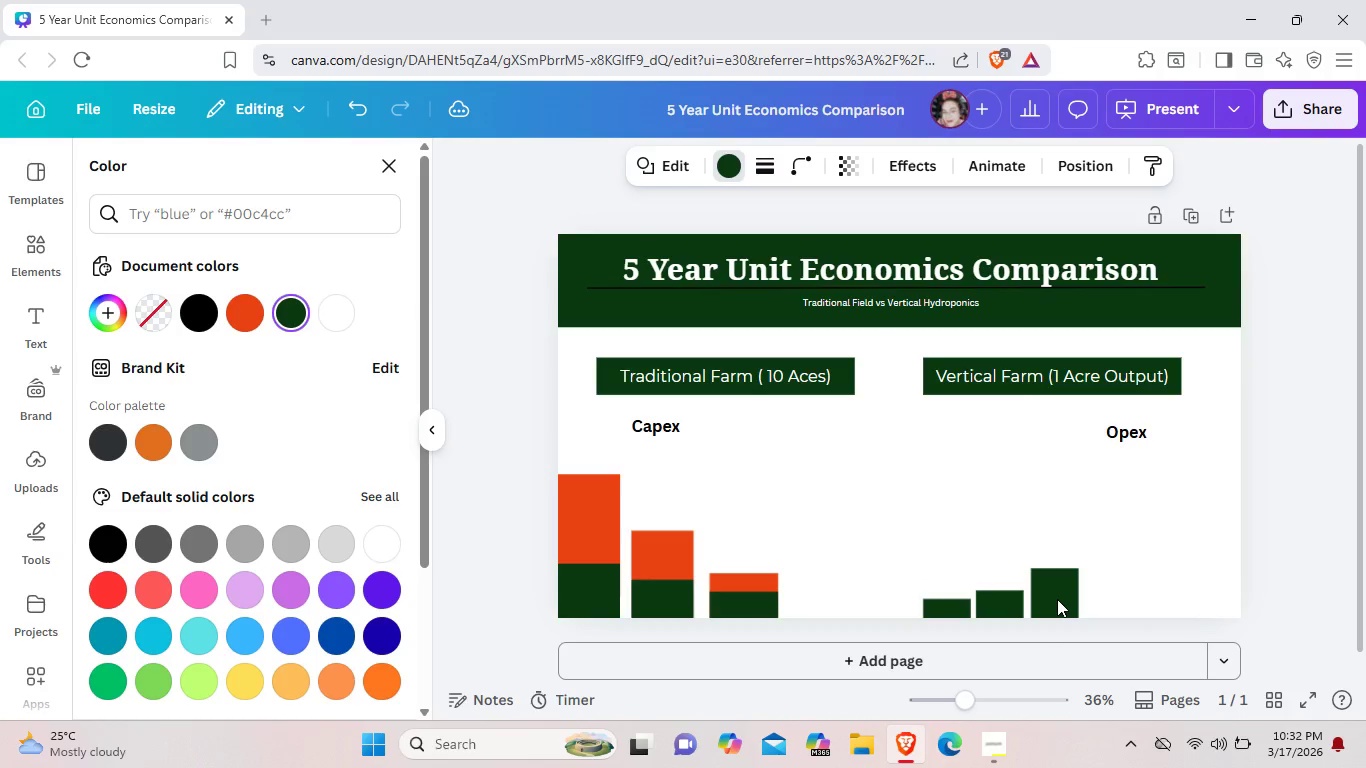 
key(ArrowLeft)
 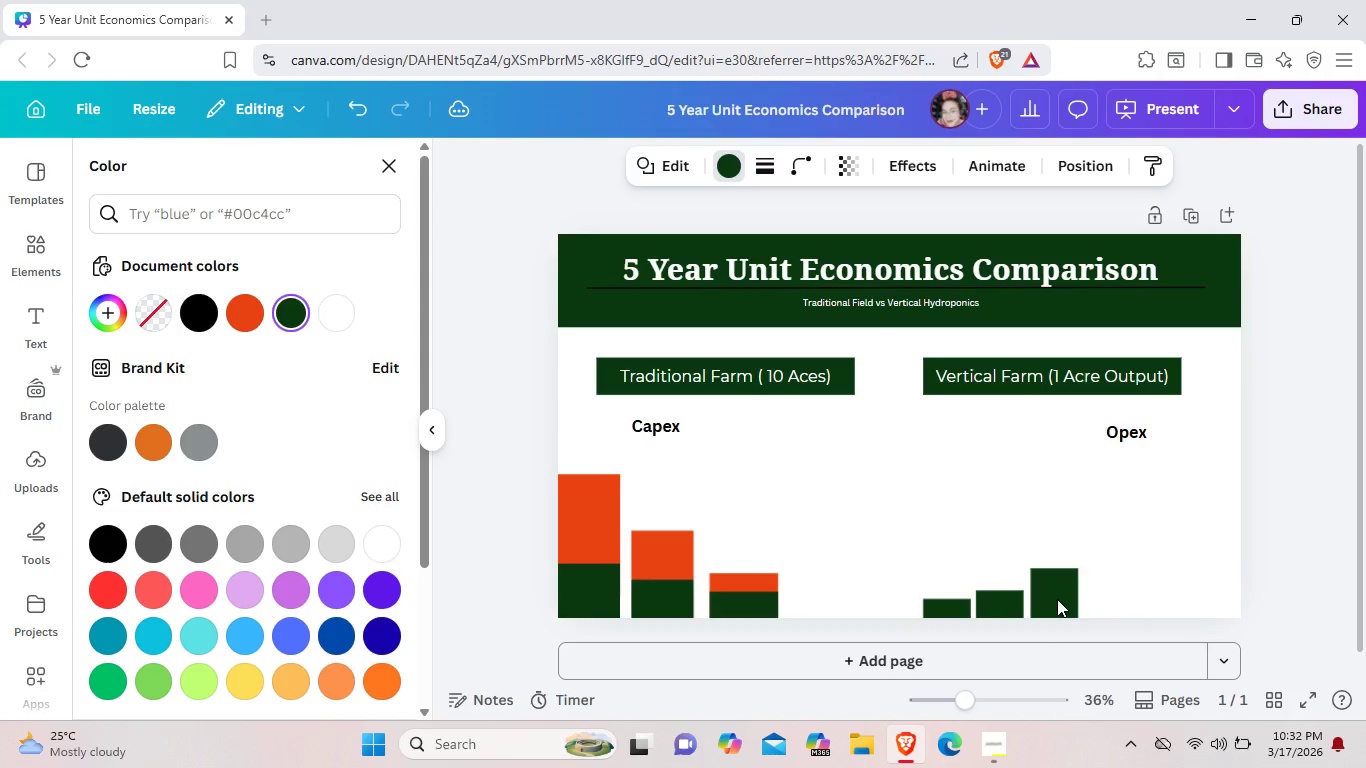 
key(ArrowLeft)
 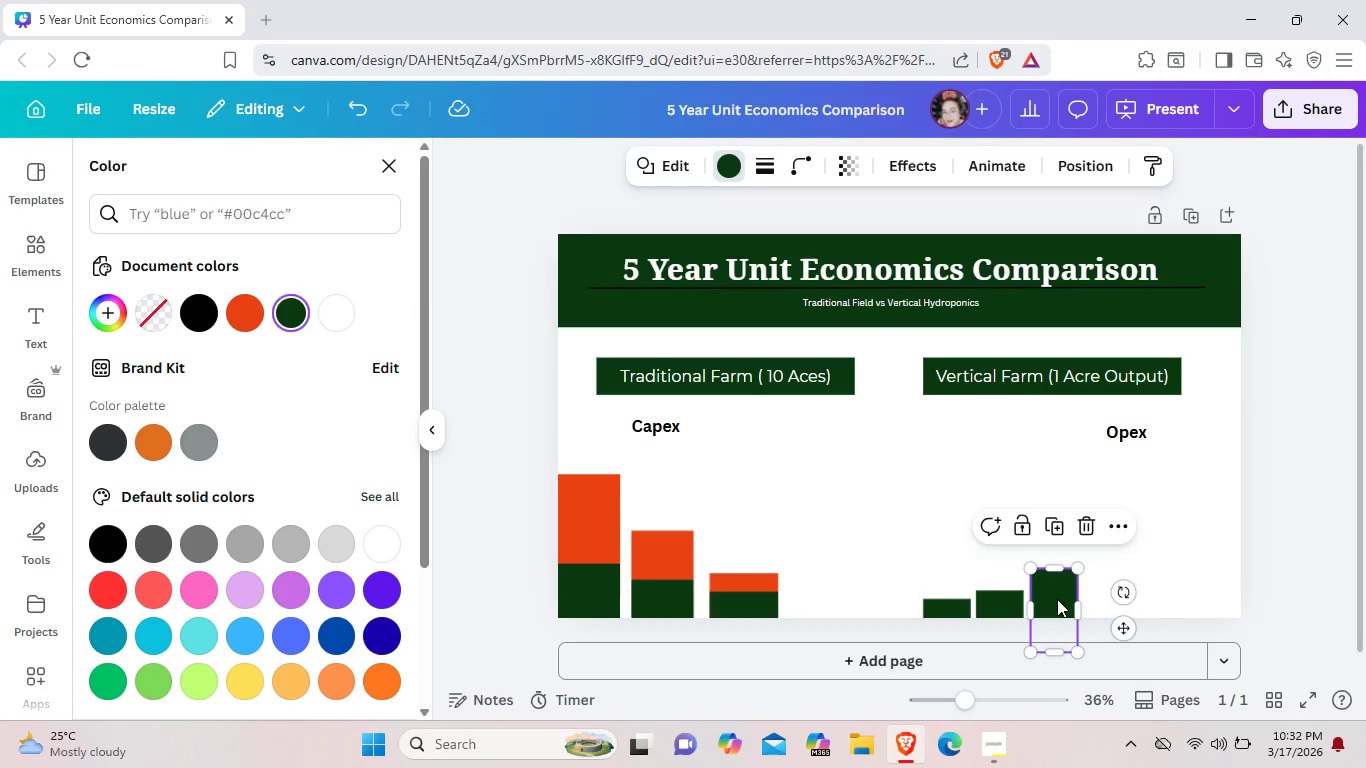 
left_click([1057, 599])
 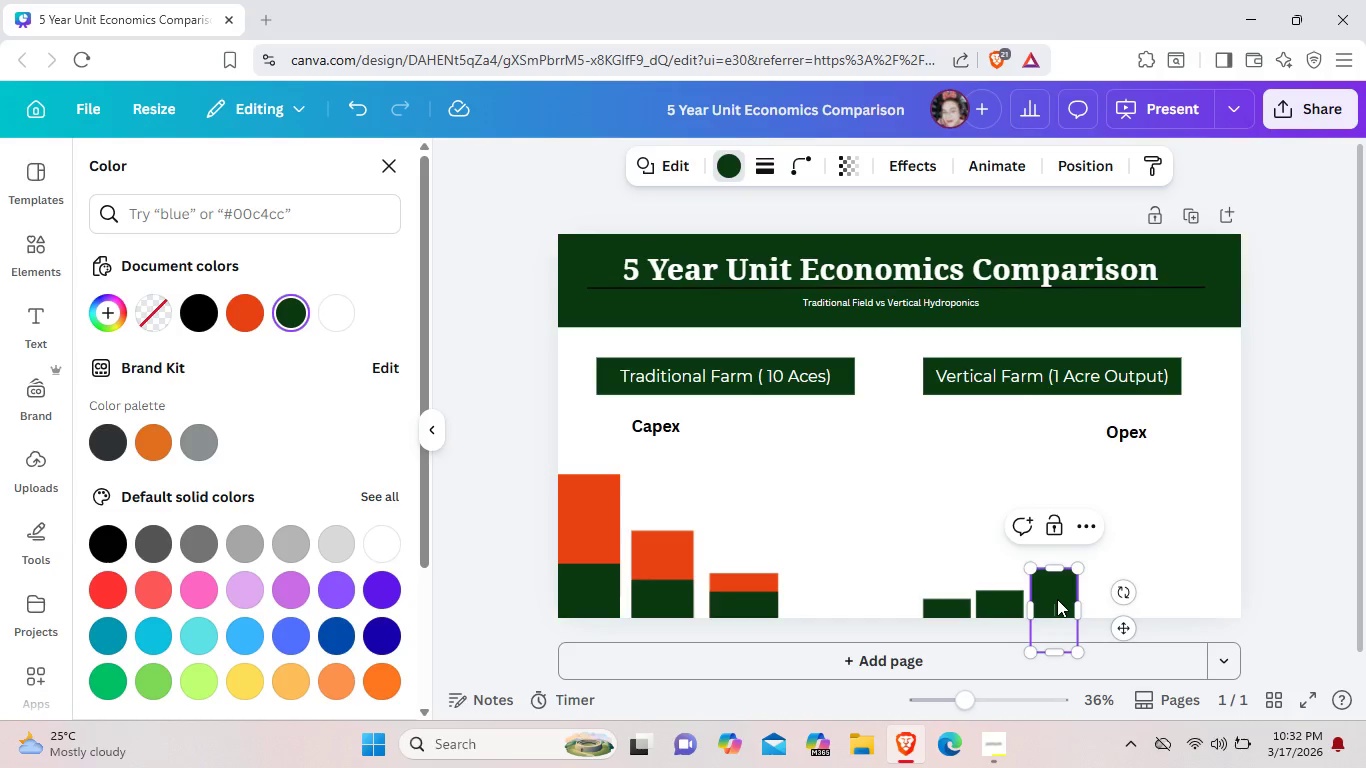 
key(ArrowDown)
 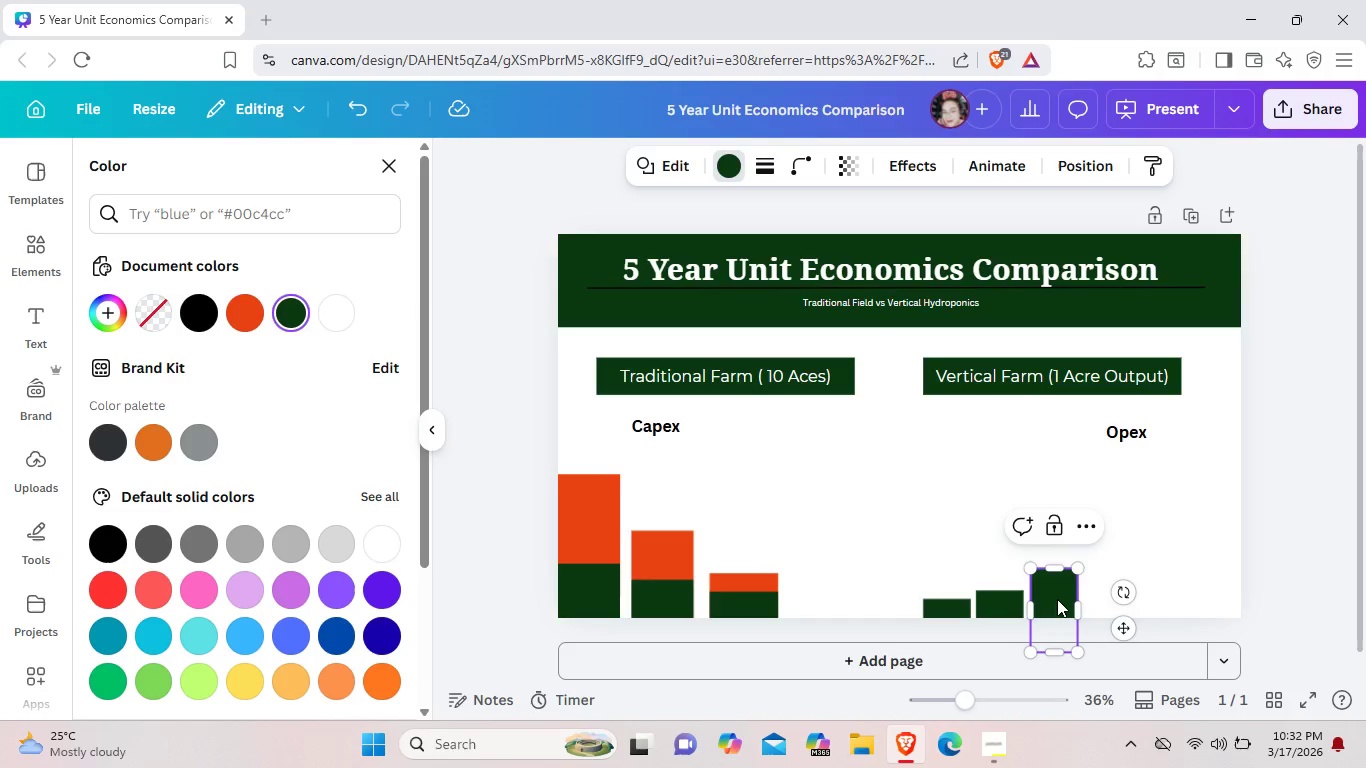 
key(ArrowDown)
 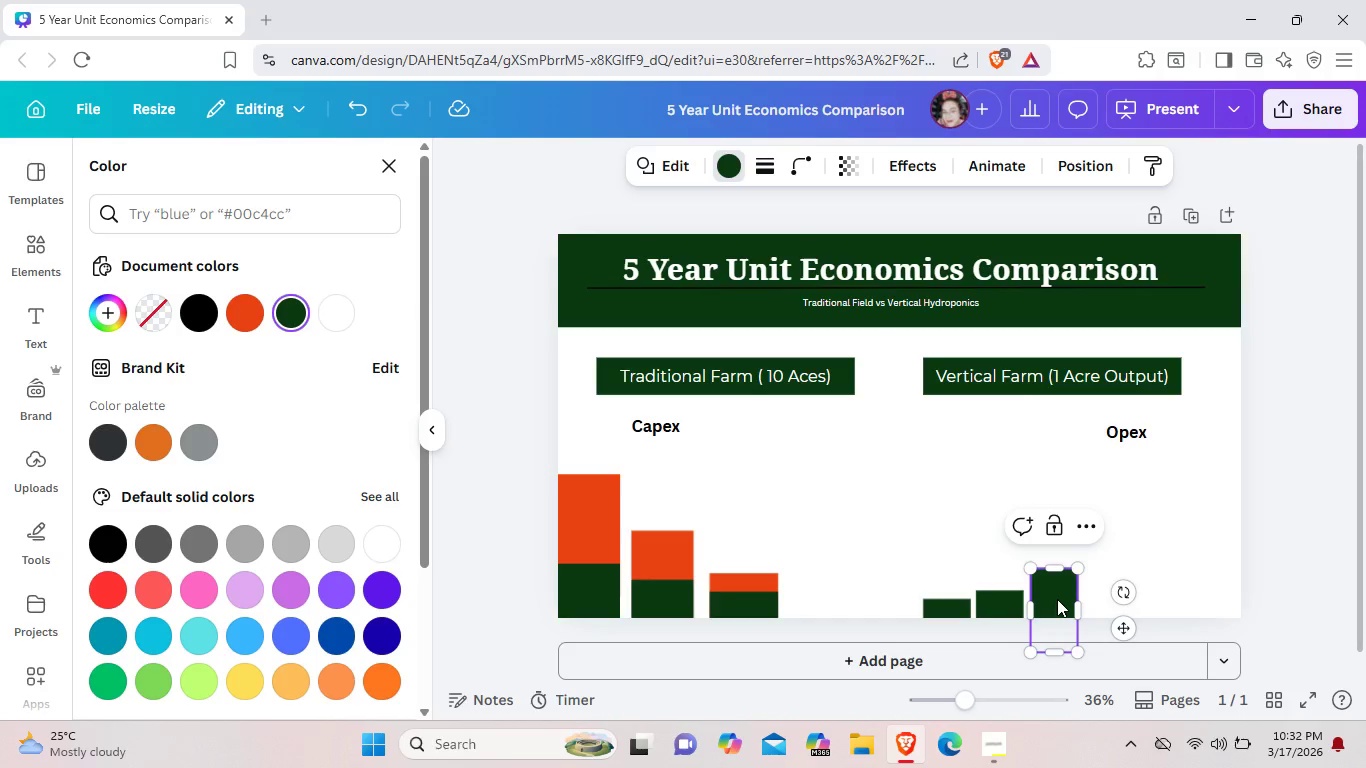 
key(ArrowDown)
 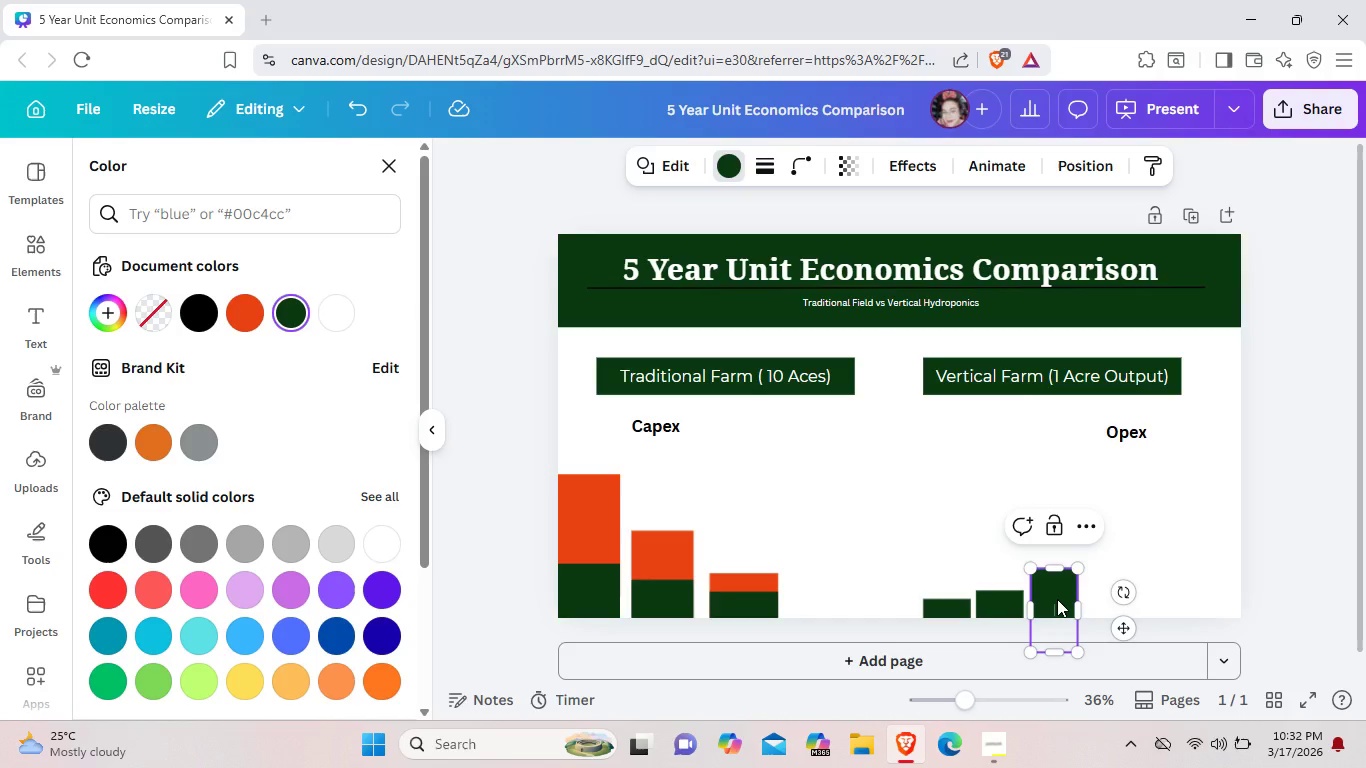 
key(ArrowDown)
 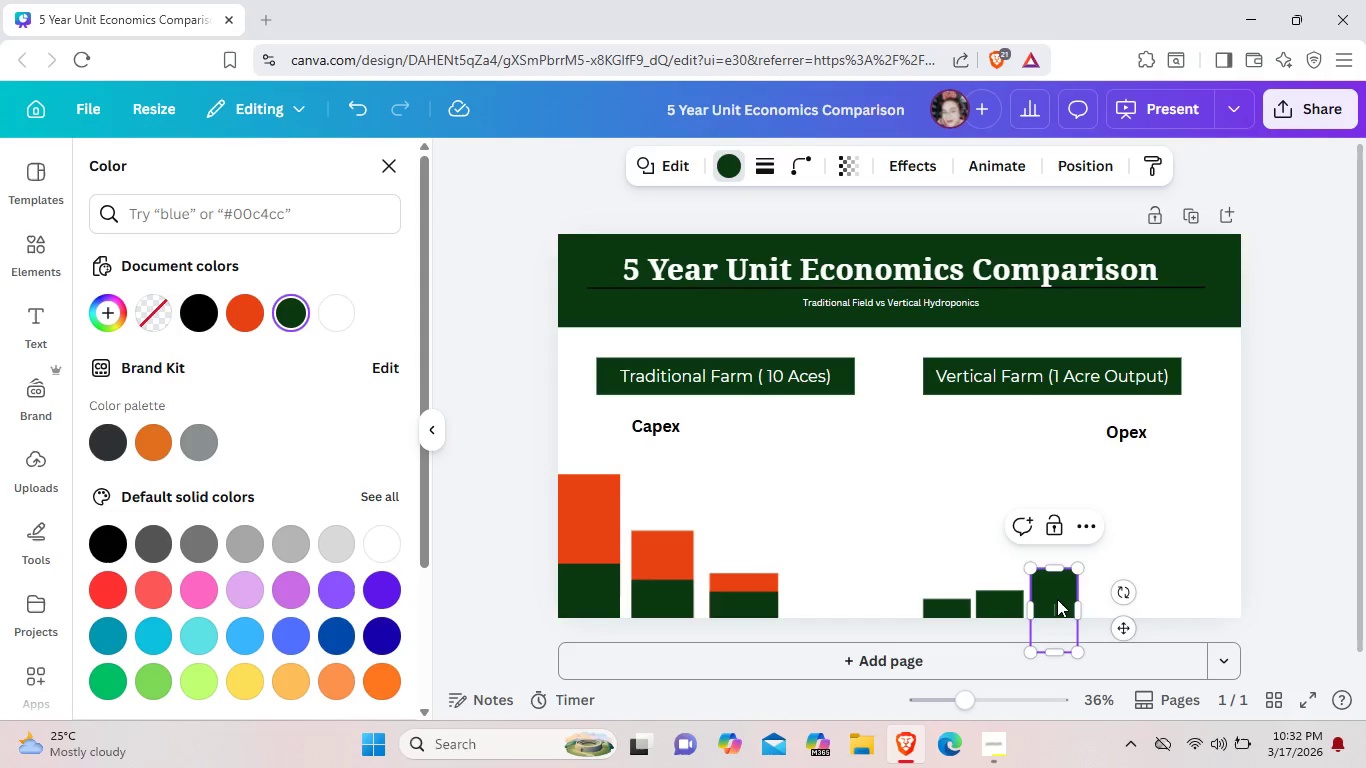 
key(ArrowDown)
 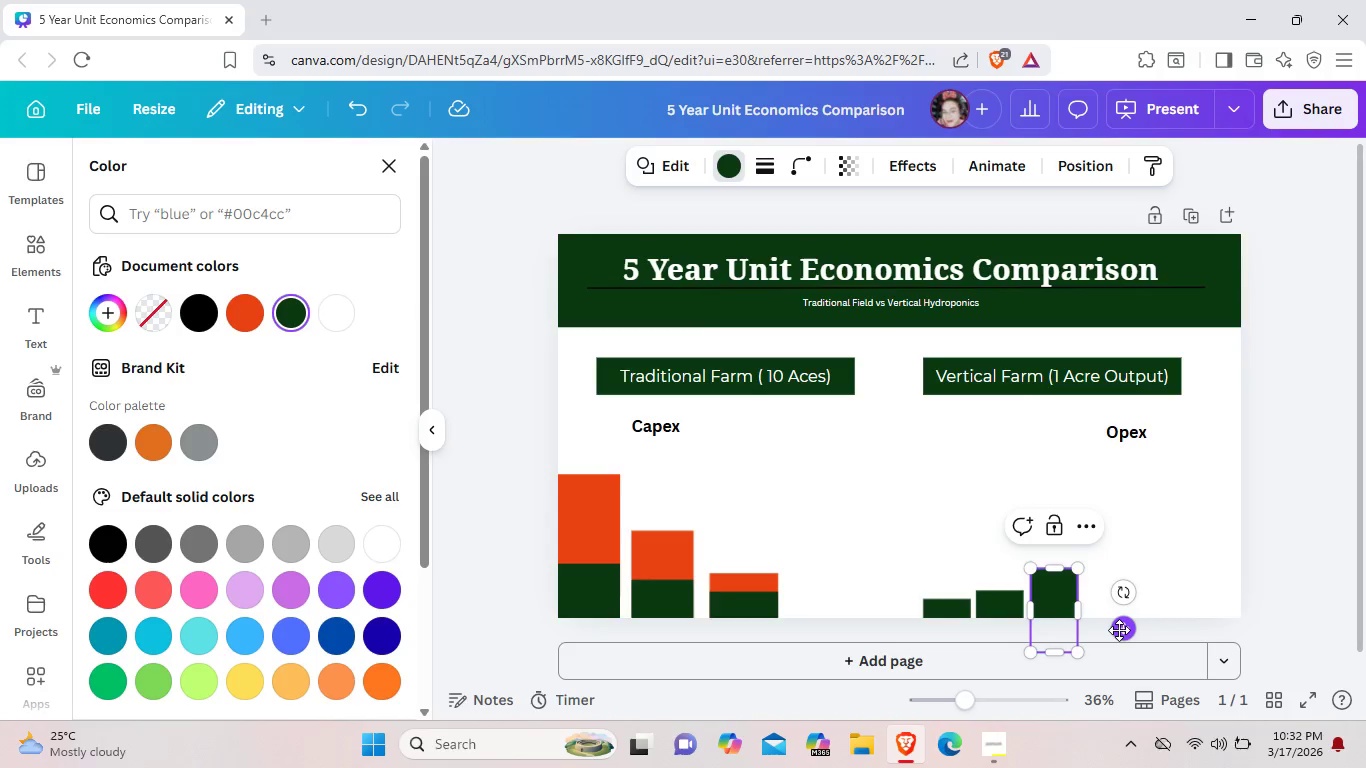 
left_click_drag(start_coordinate=[1119, 630], to_coordinate=[1119, 639])
 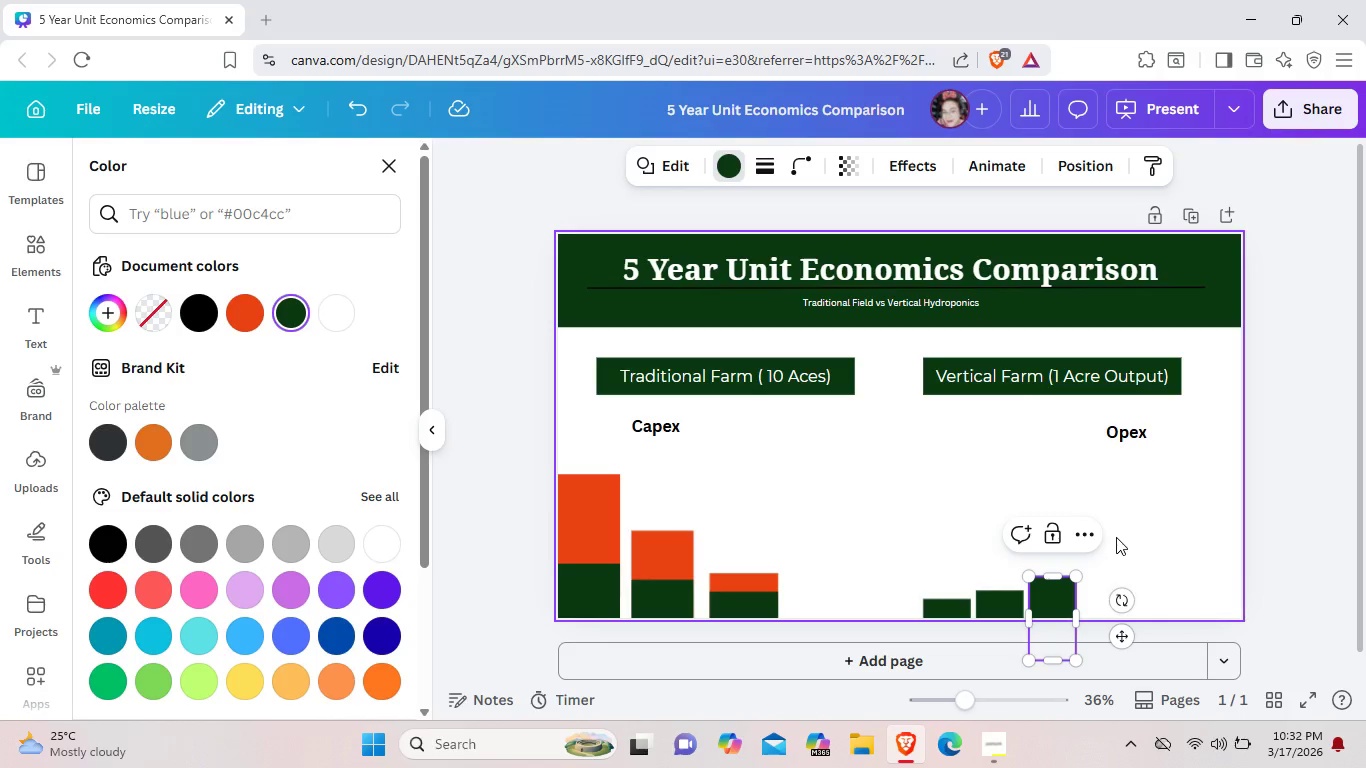 
left_click([1116, 537])
 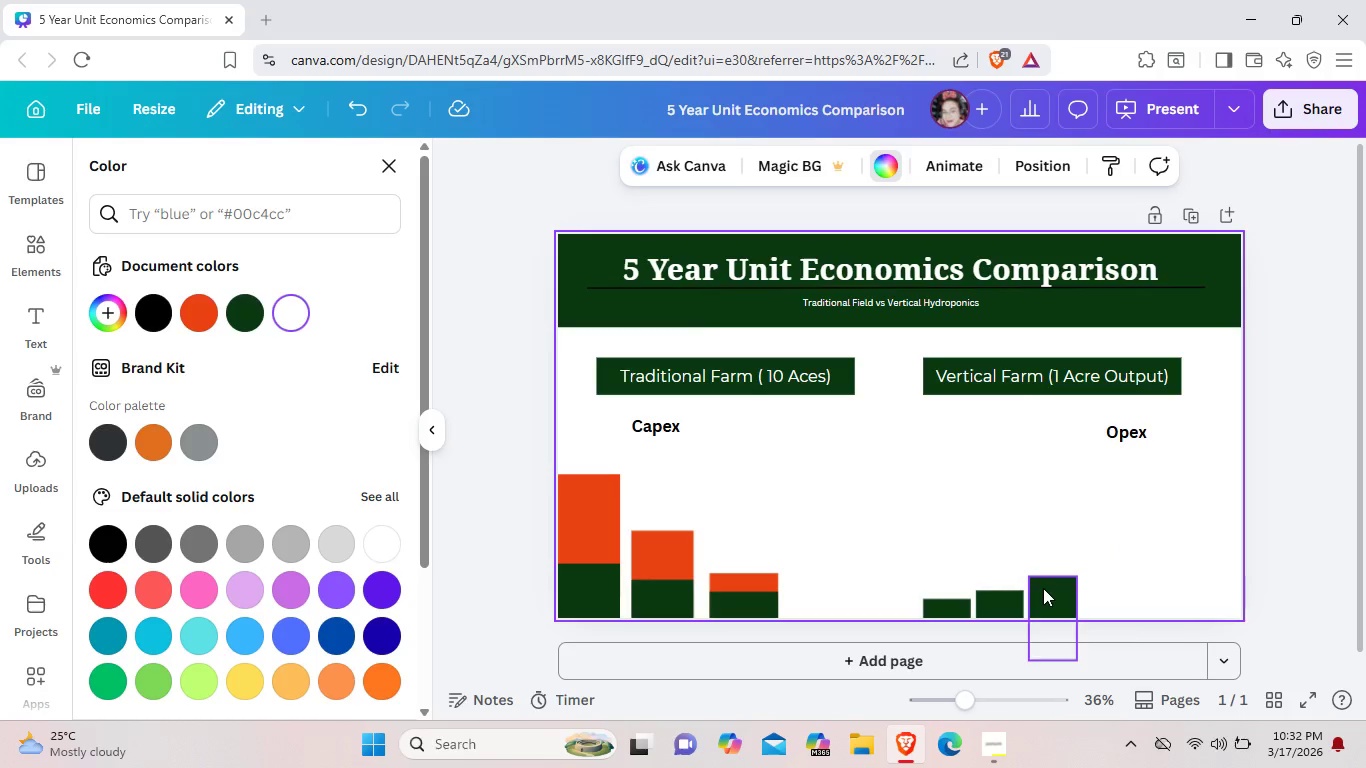 
left_click([1043, 588])
 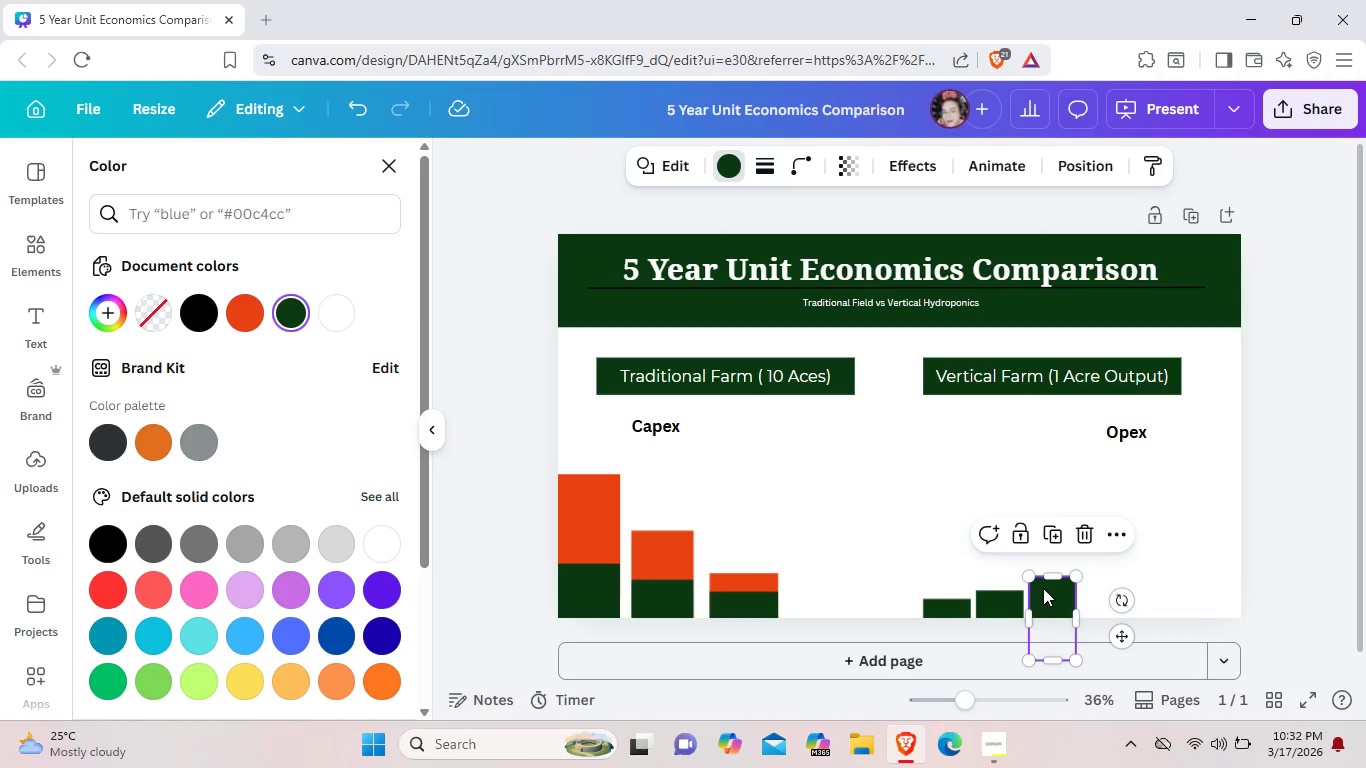 
key(Control+ControlLeft)
 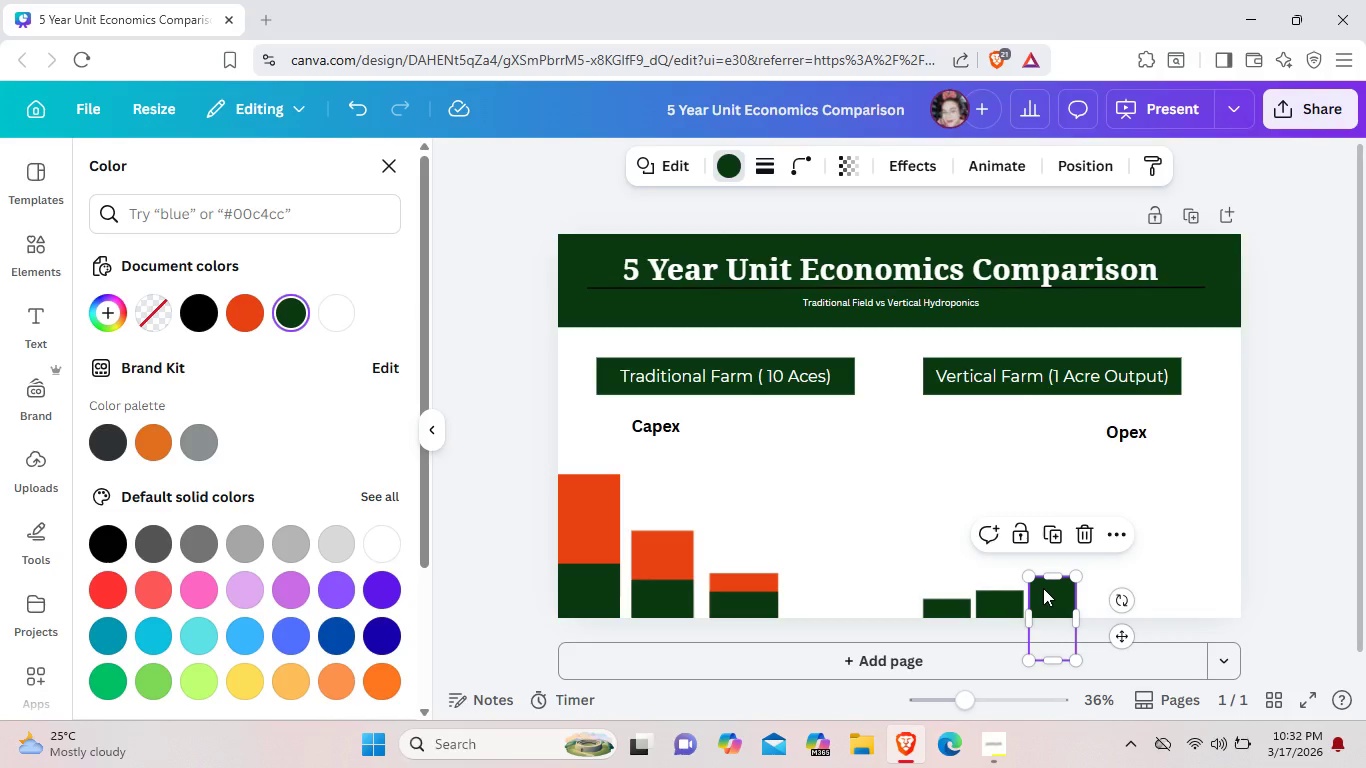 
key(Control+C)
 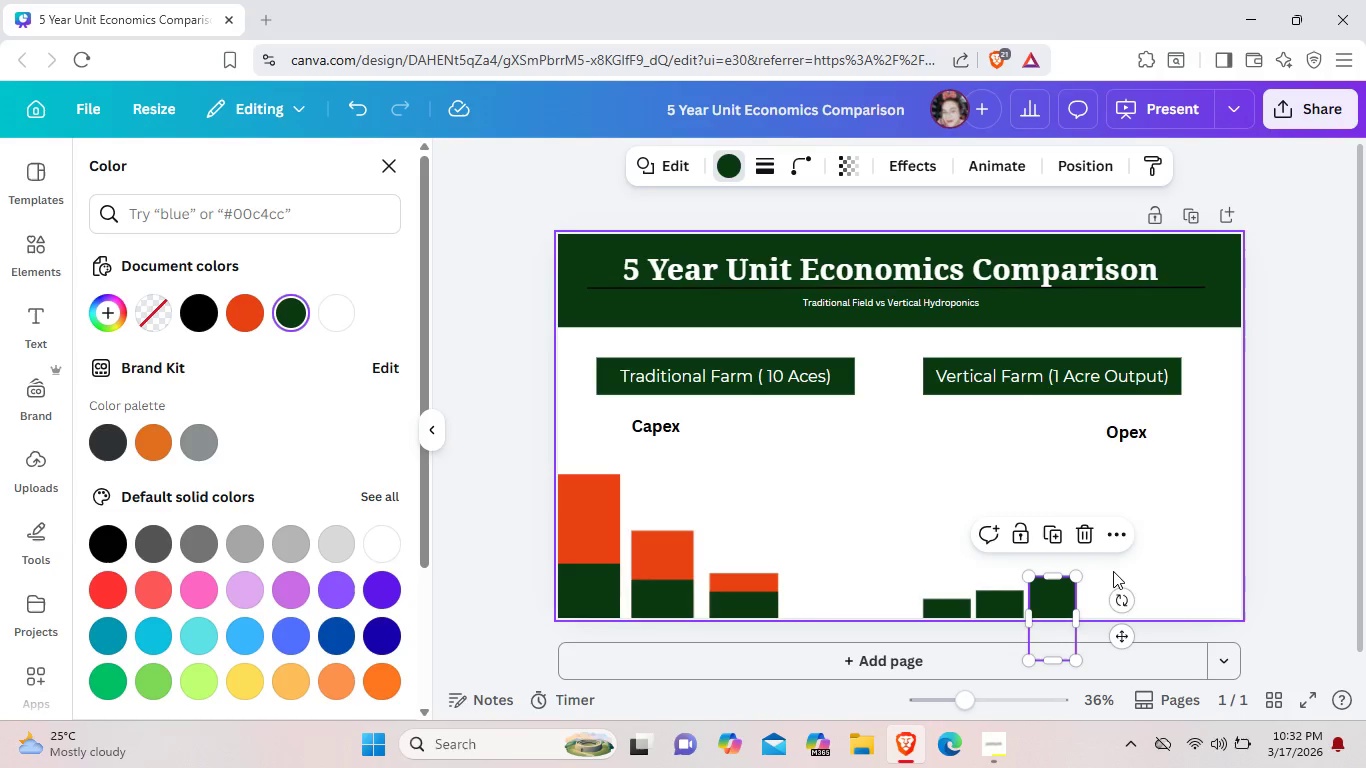 
left_click([1113, 571])
 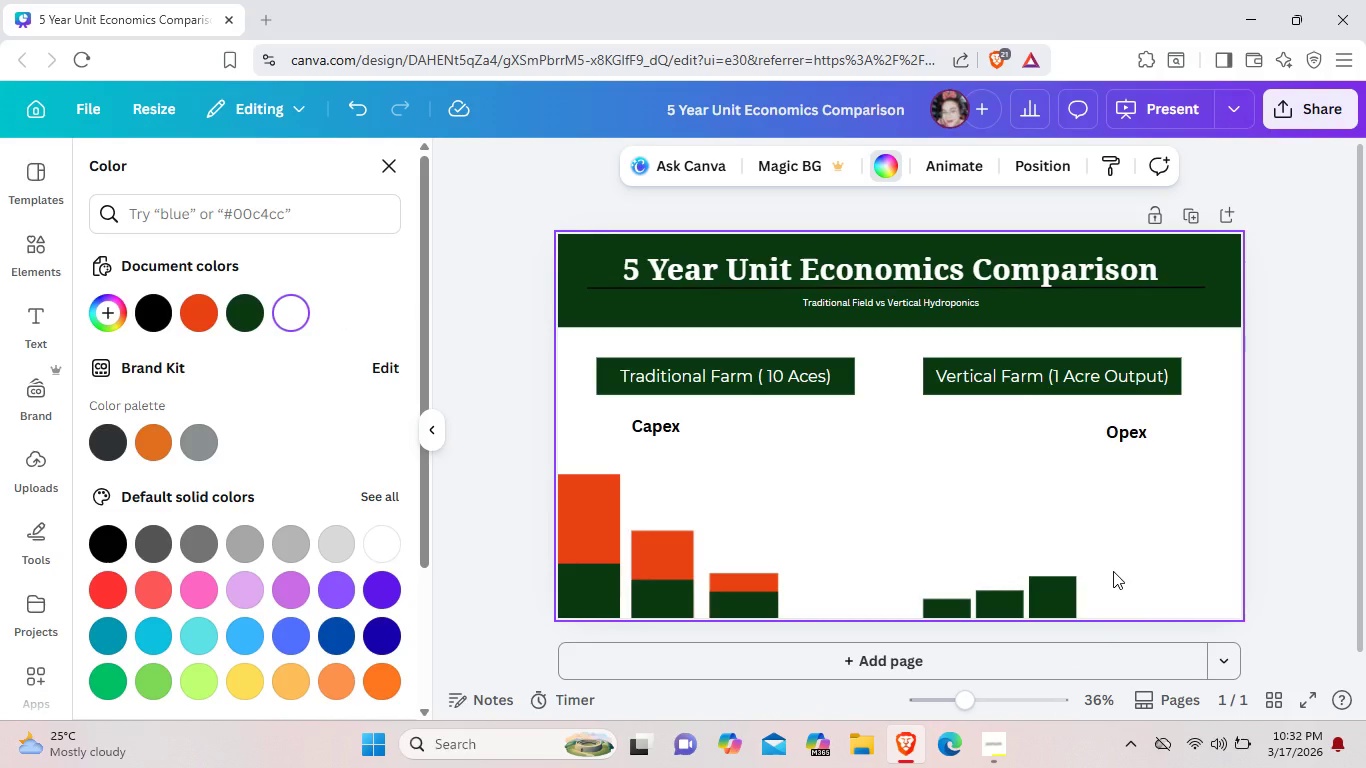 
key(Control+ControlLeft)
 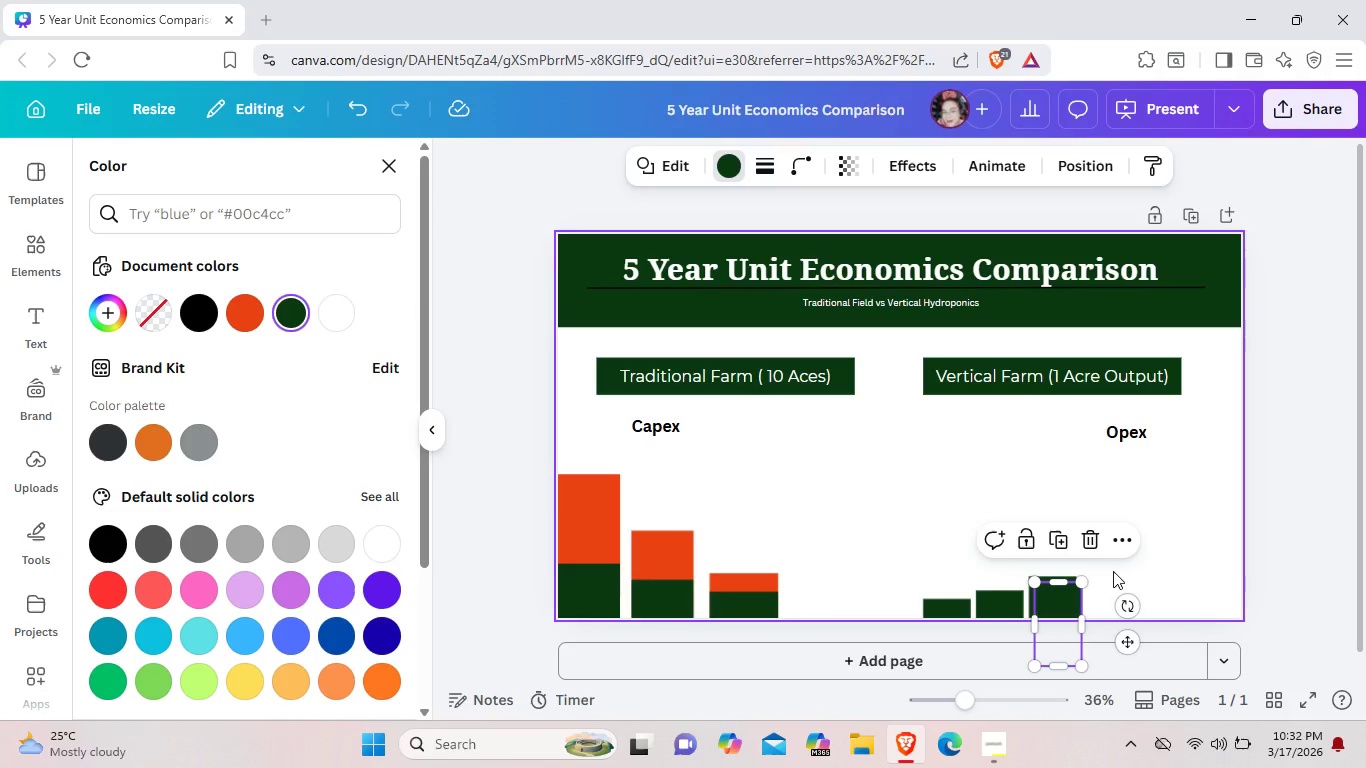 
key(Control+V)
 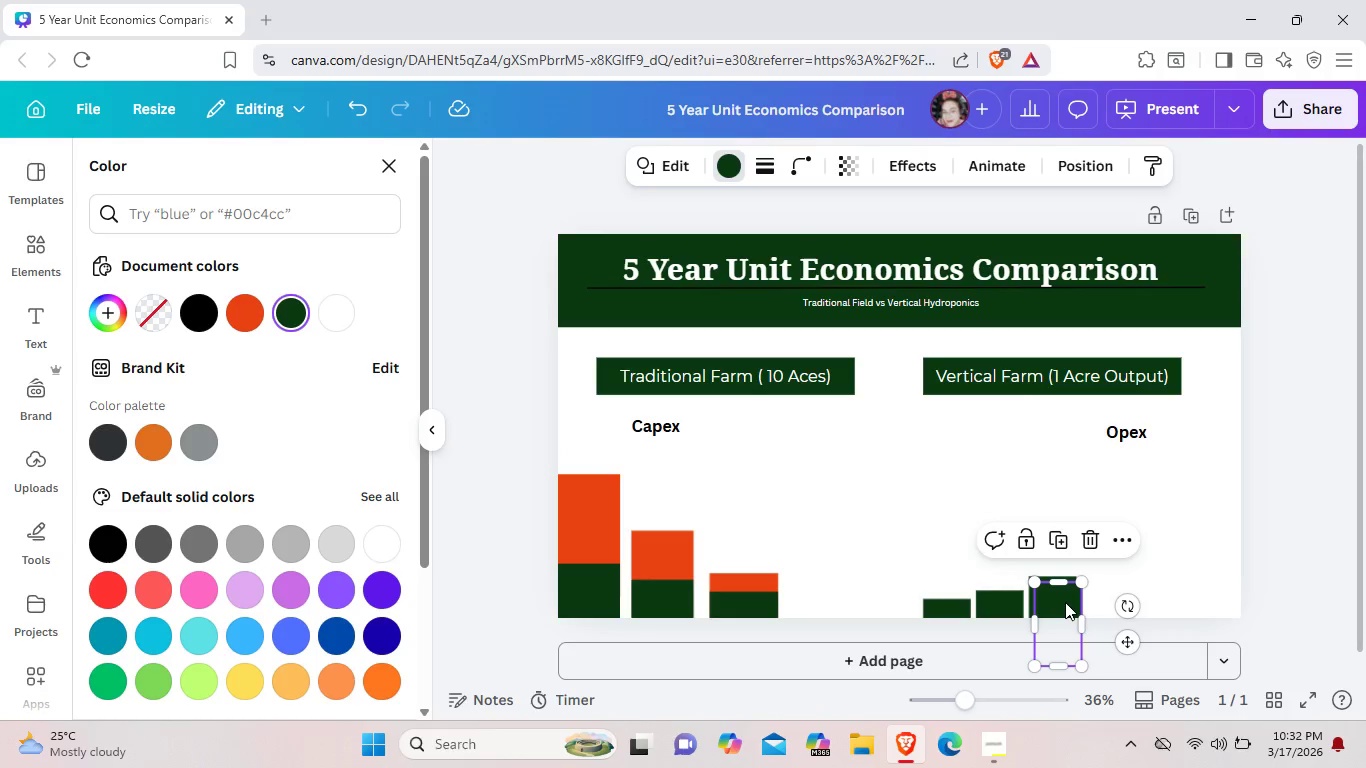 
left_click_drag(start_coordinate=[1065, 602], to_coordinate=[1118, 568])
 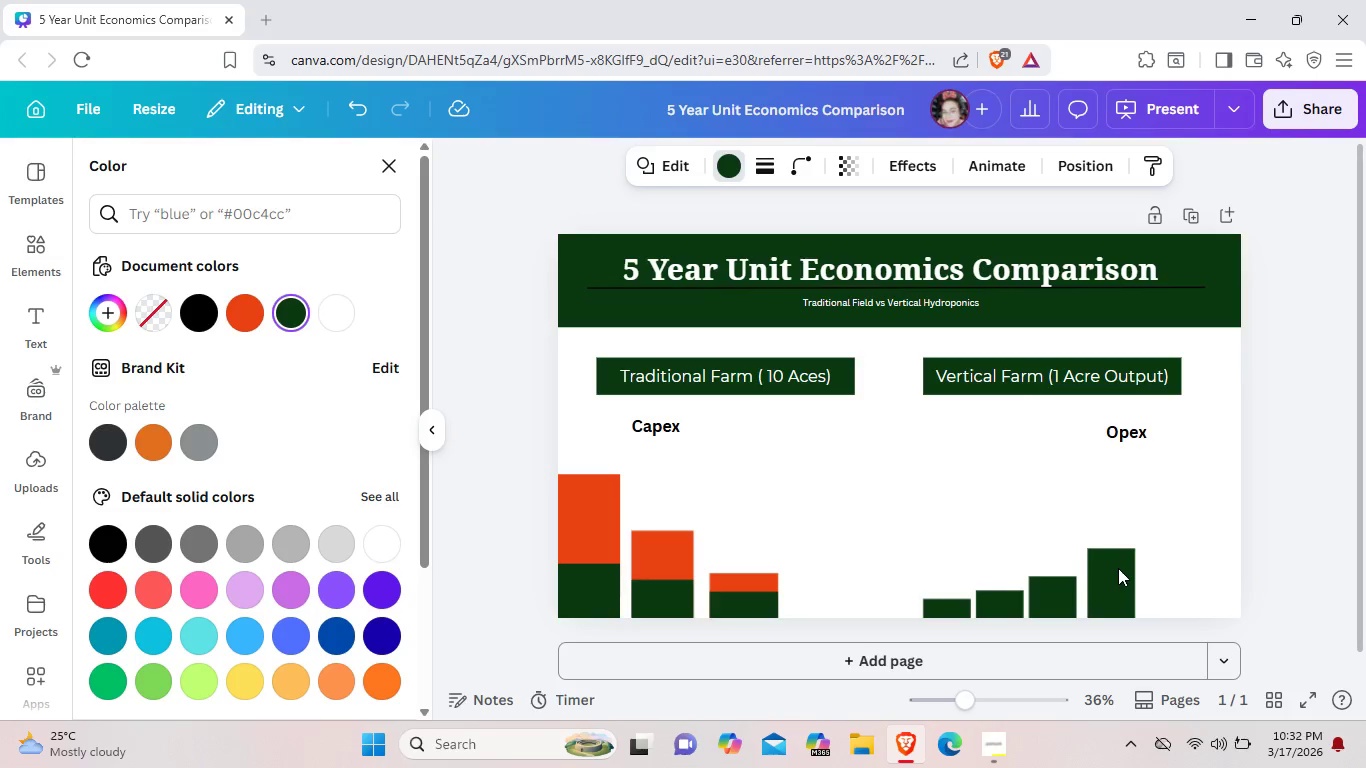 
key(ArrowLeft)
 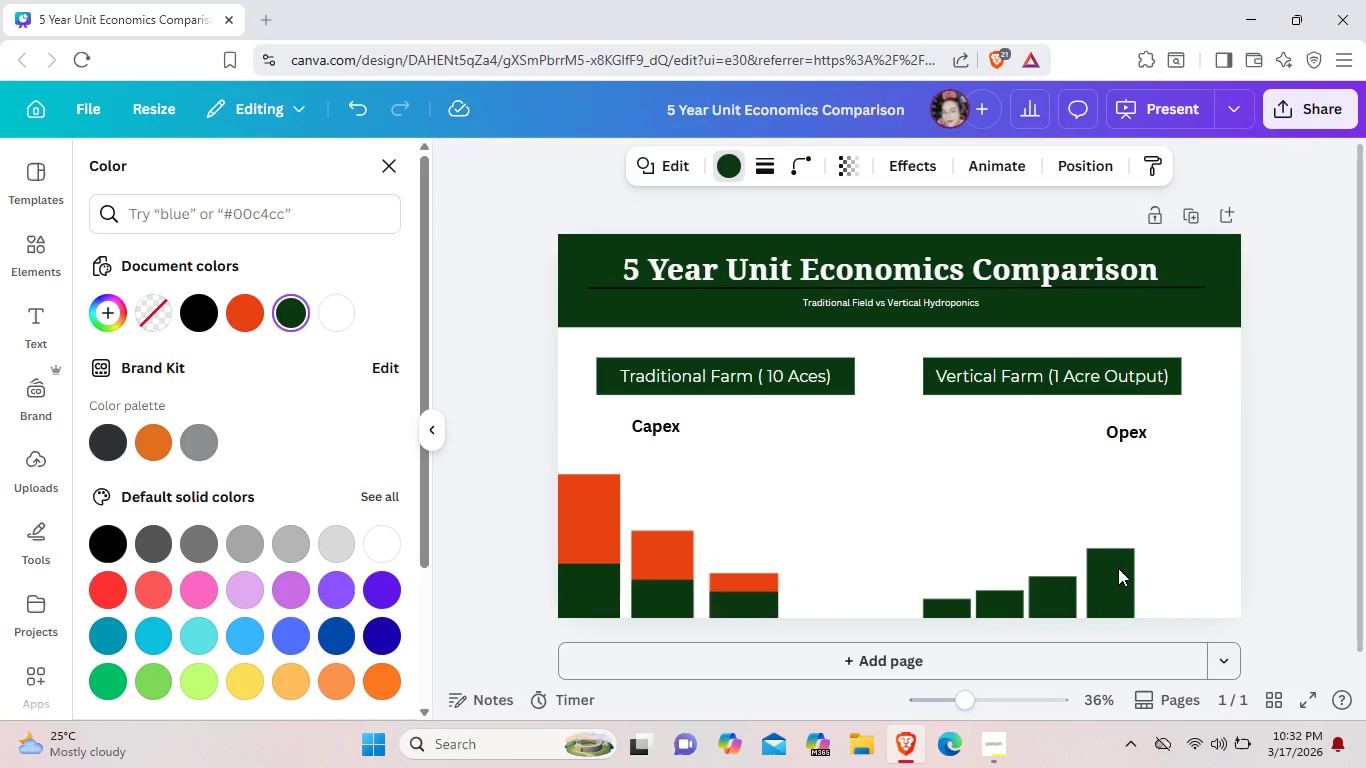 
key(ArrowLeft)
 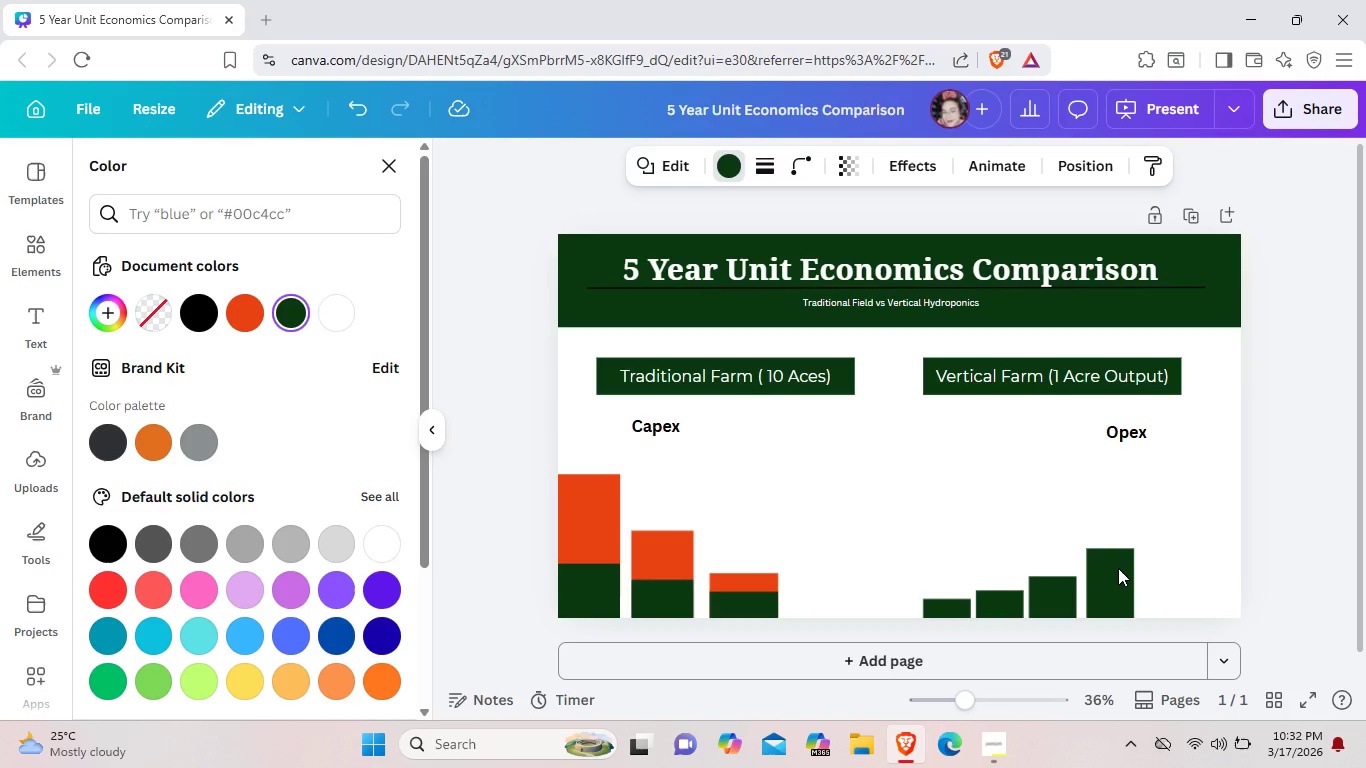 
key(ArrowLeft)
 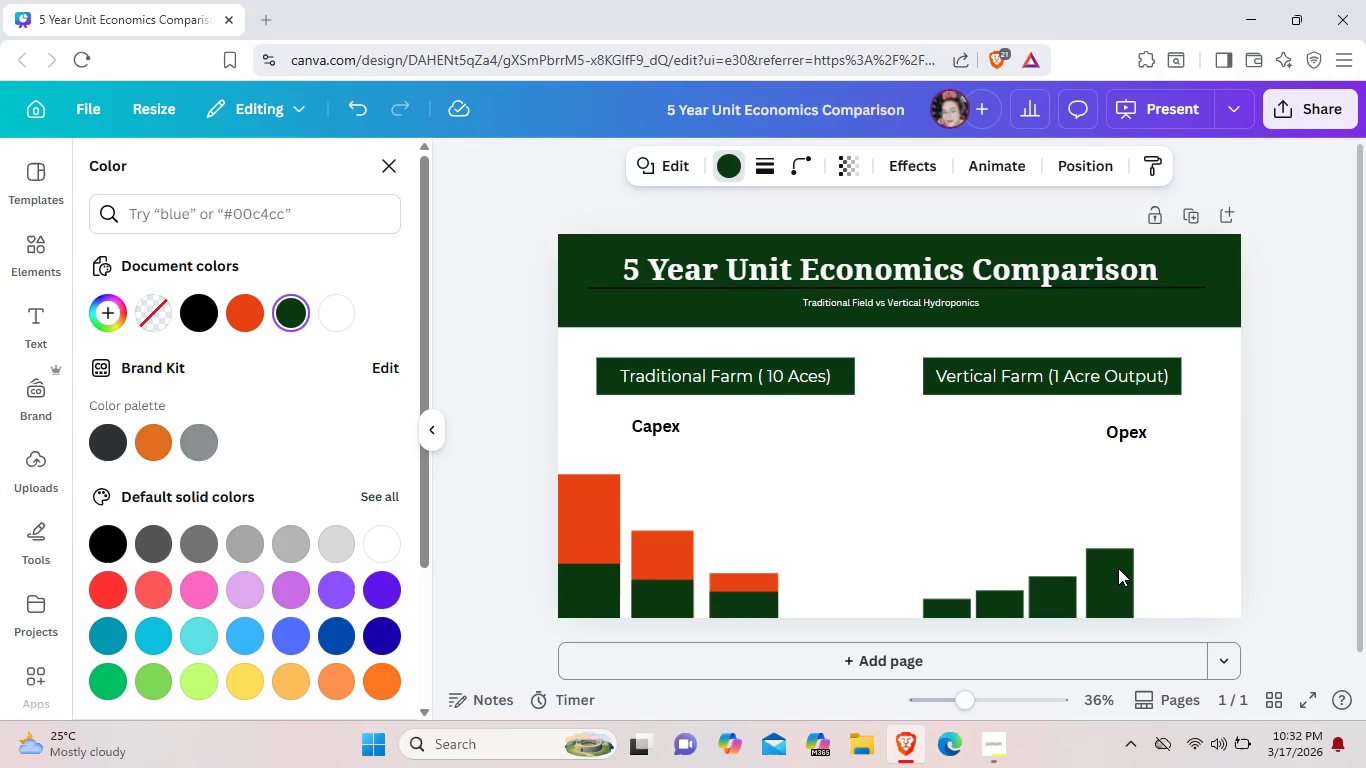 
key(ArrowLeft)
 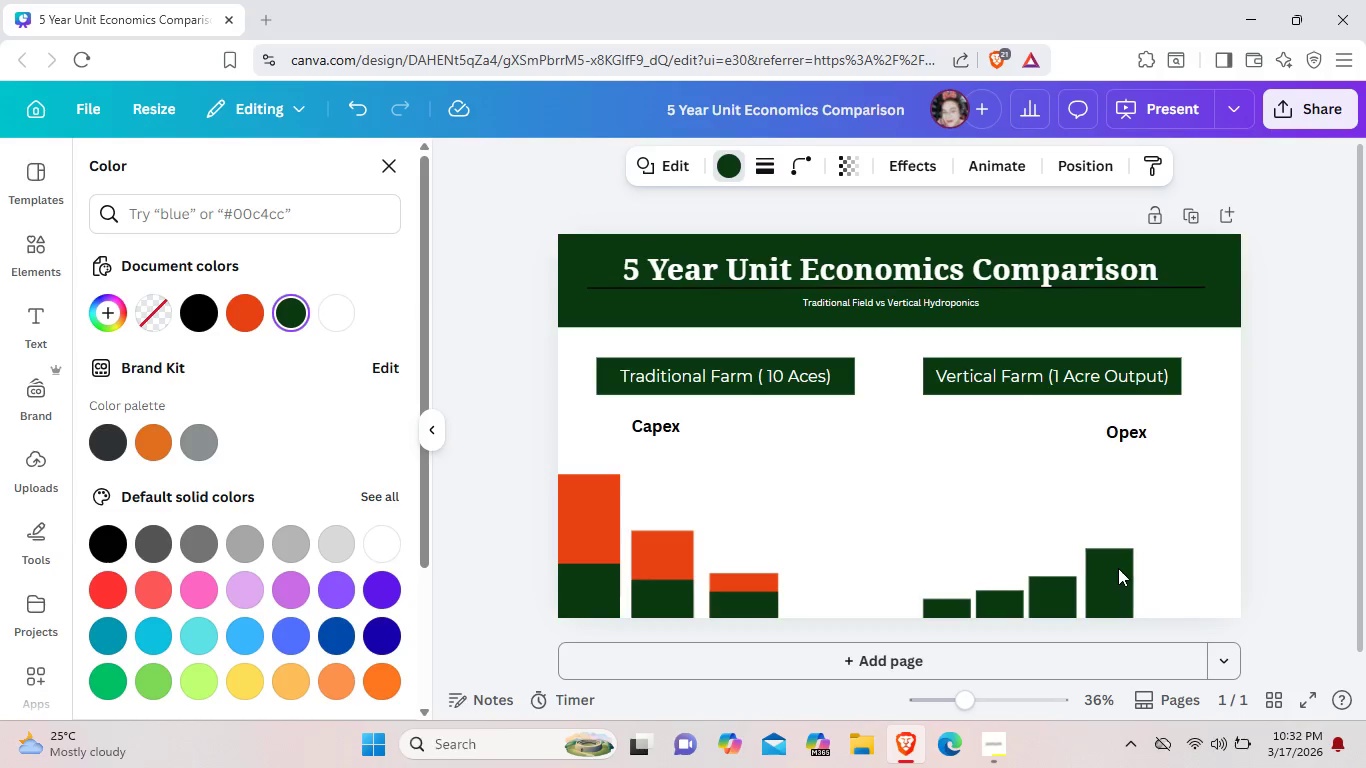 
key(ArrowLeft)
 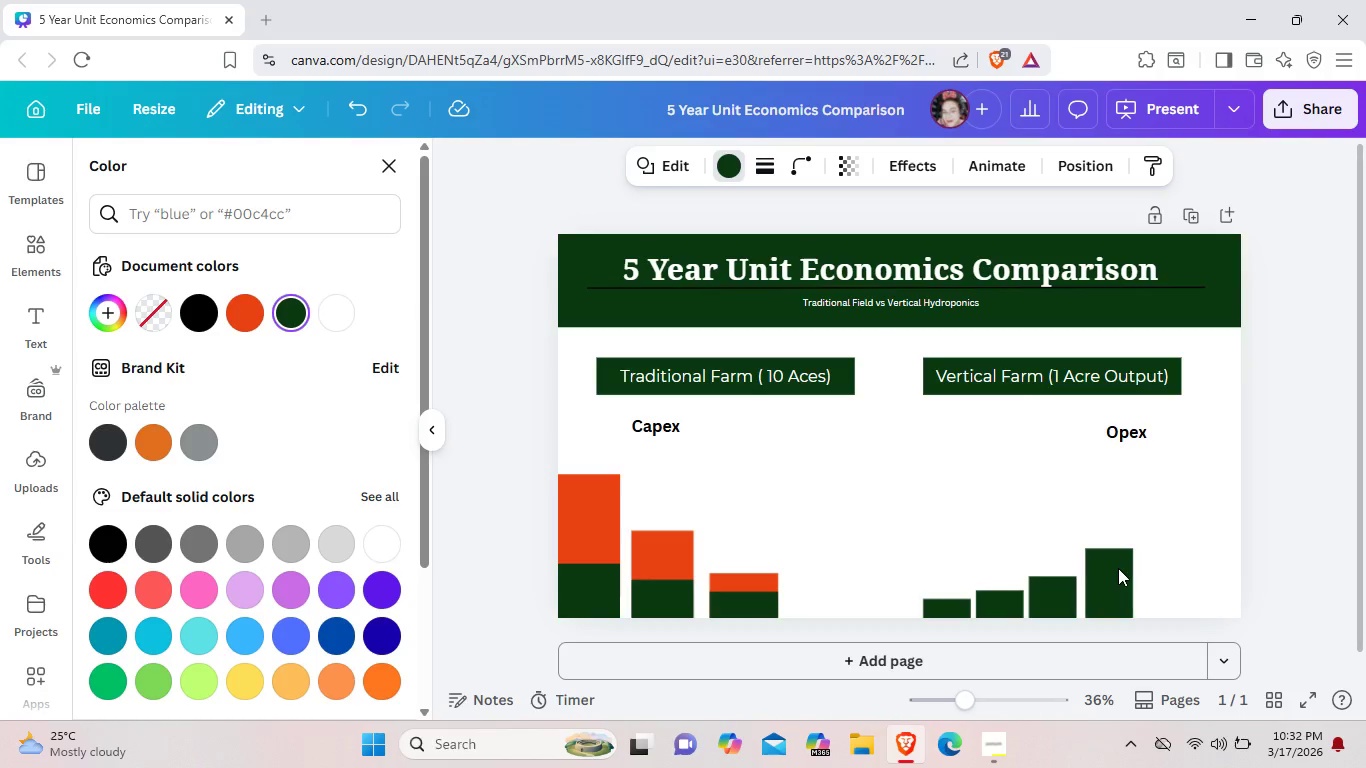 
key(ArrowLeft)
 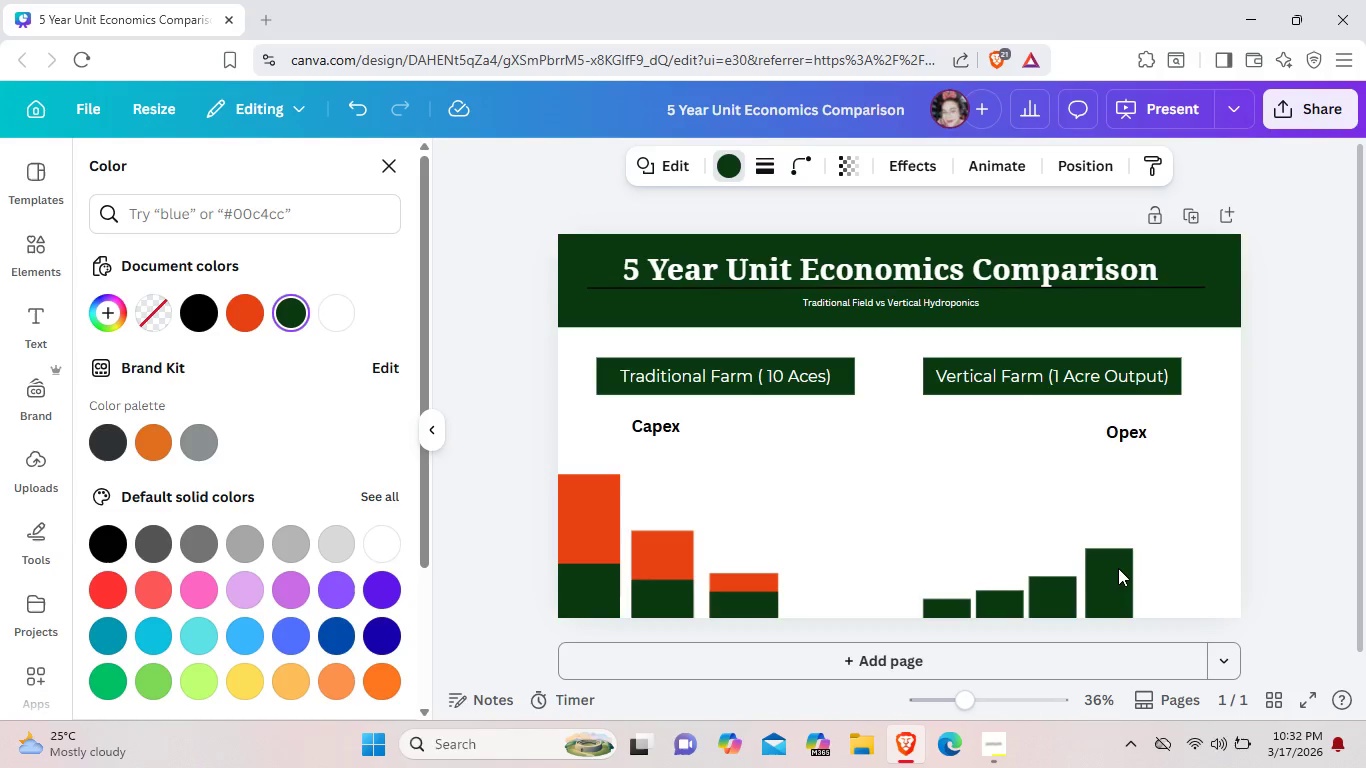 
key(ArrowLeft)
 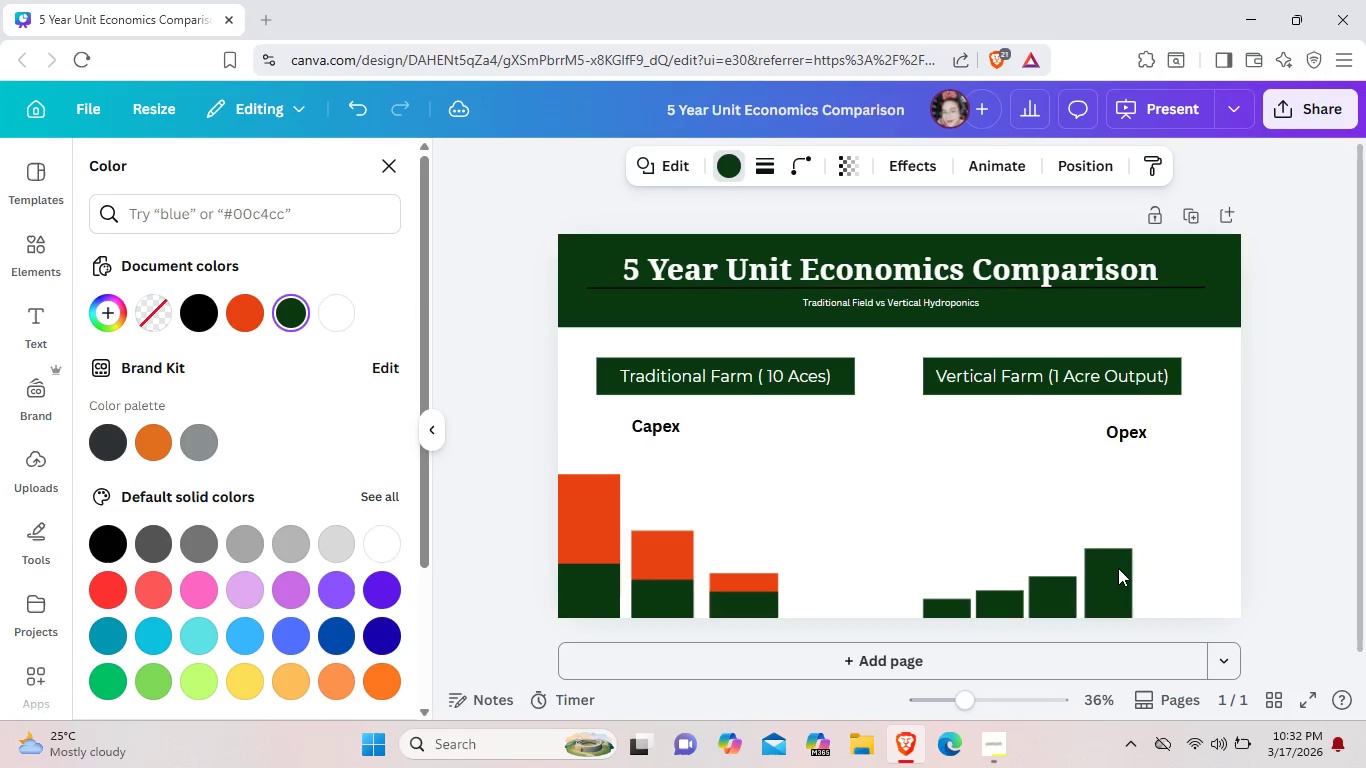 
key(ArrowLeft)
 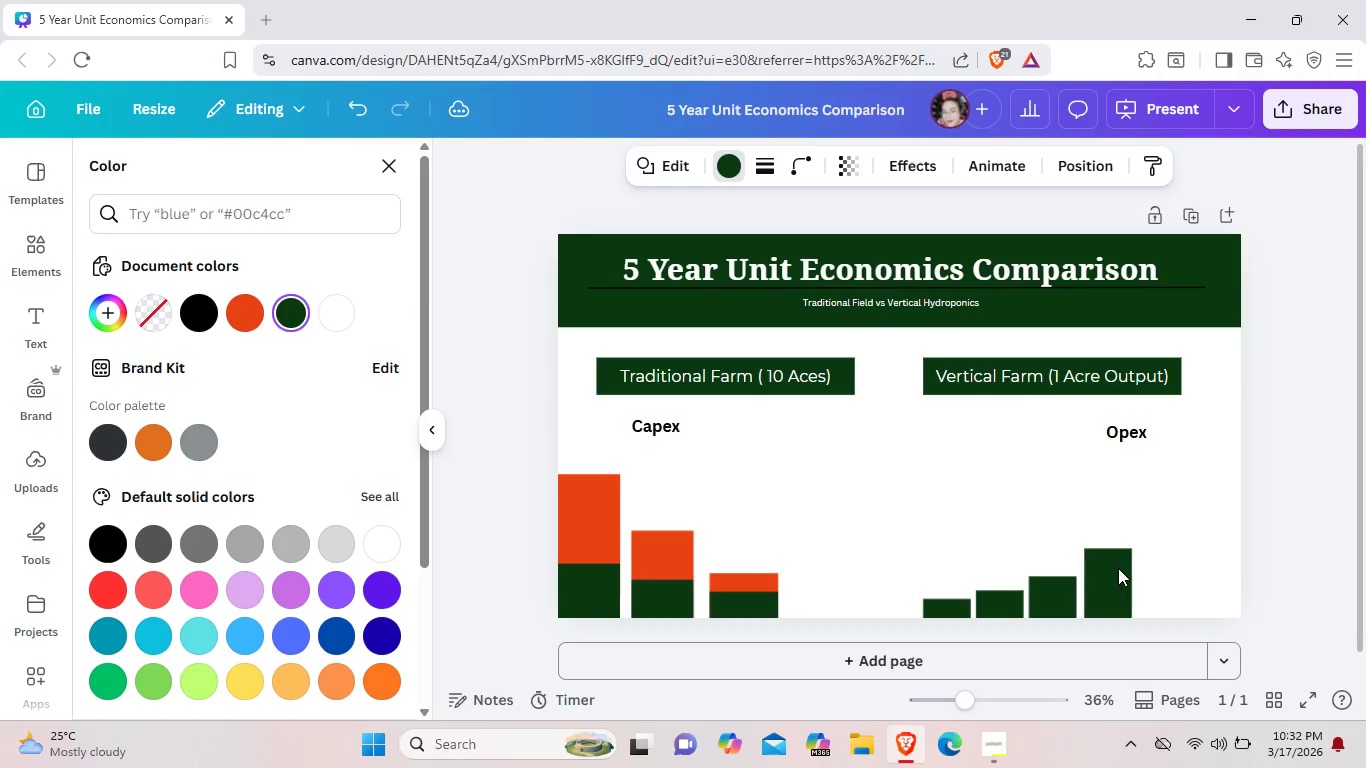 
key(ArrowLeft)
 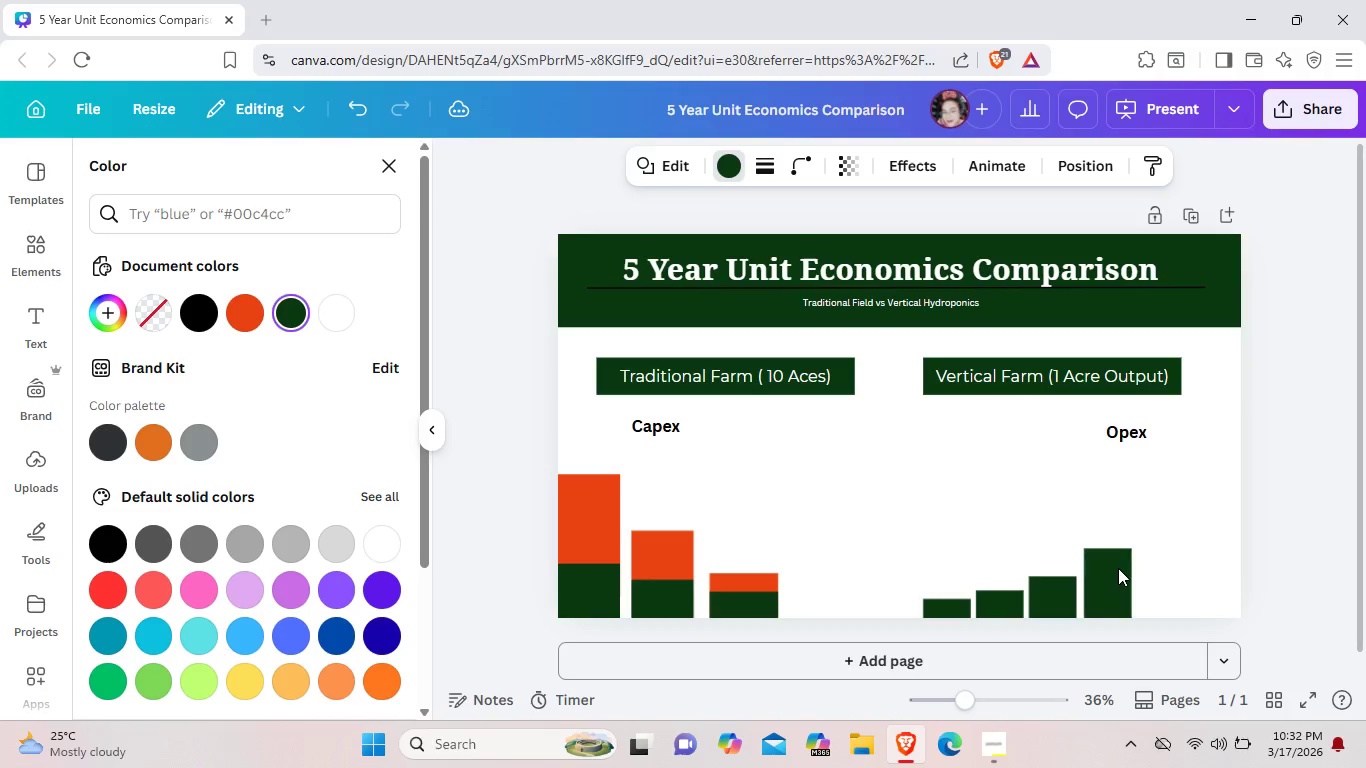 
key(ArrowLeft)
 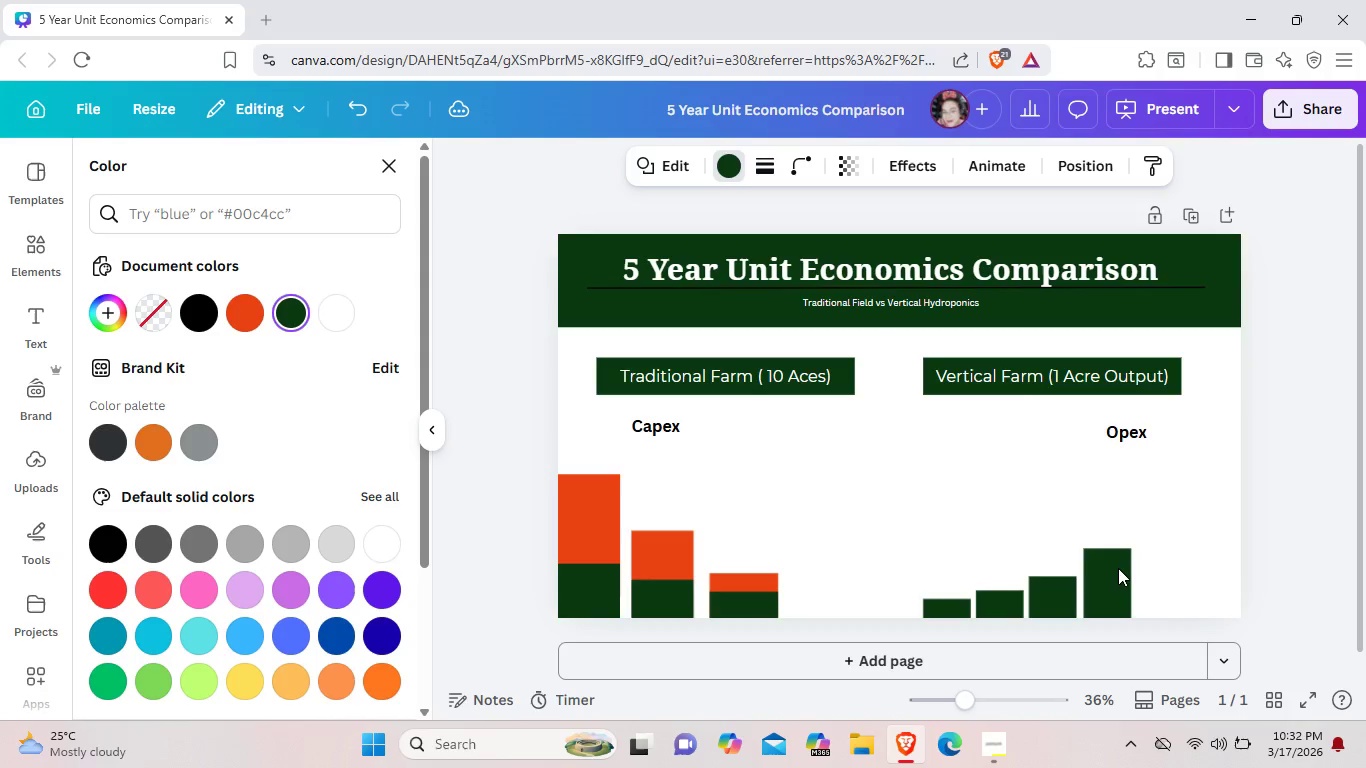 
key(ArrowLeft)
 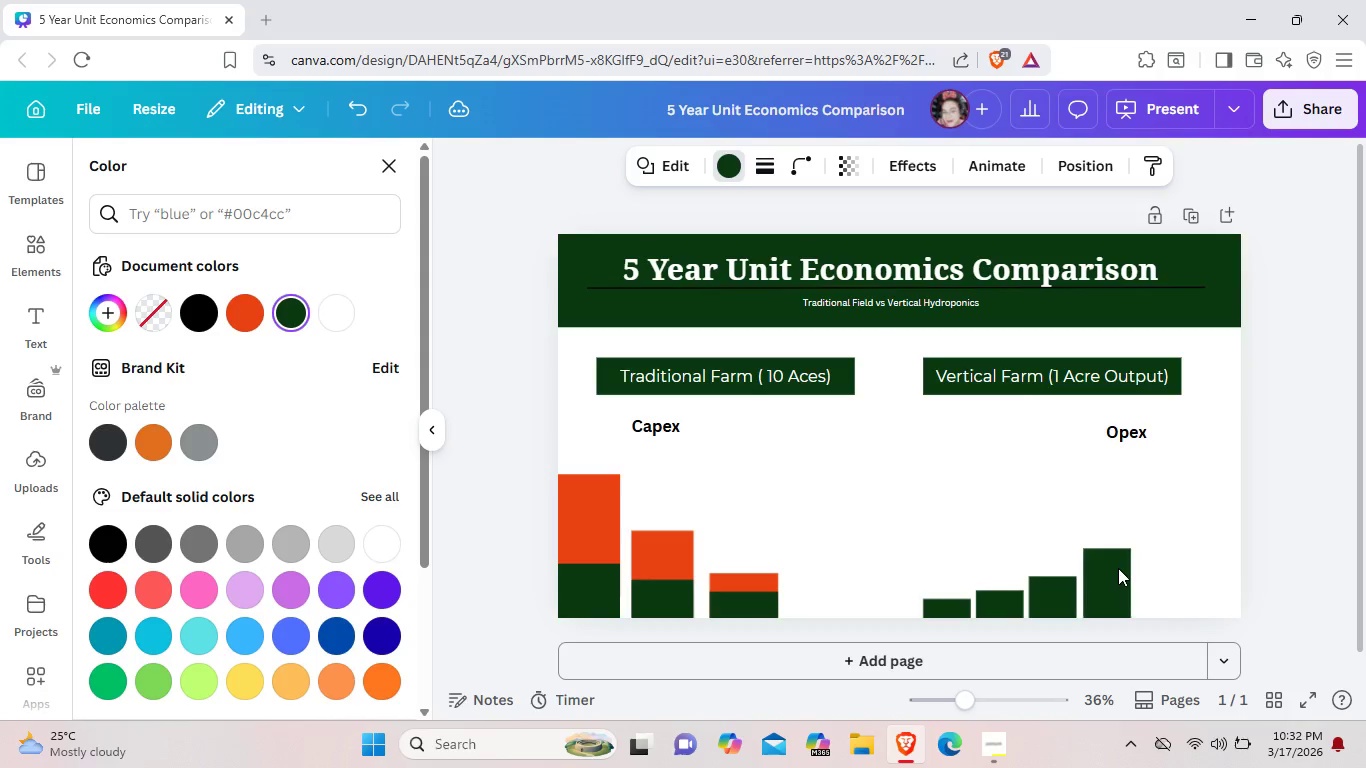 
key(ArrowLeft)
 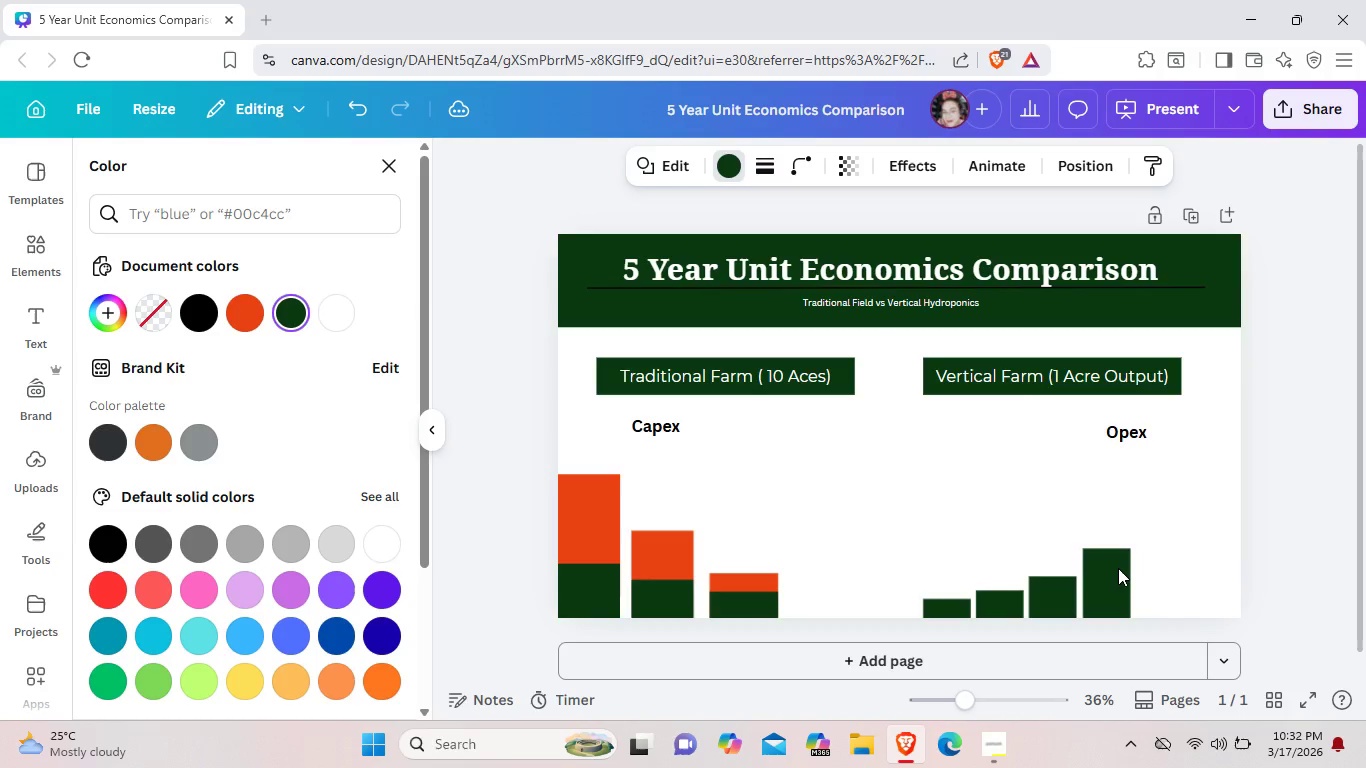 
key(ArrowLeft)
 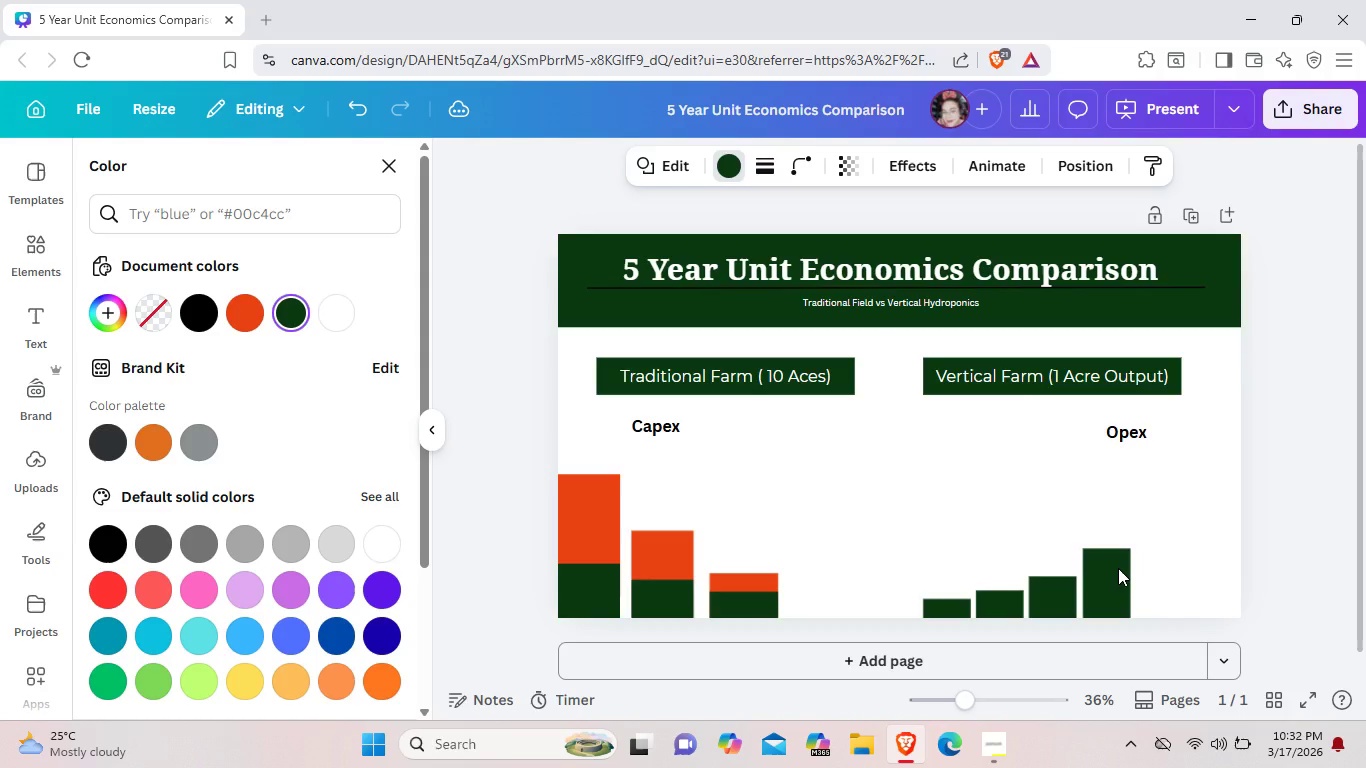 
key(ArrowLeft)
 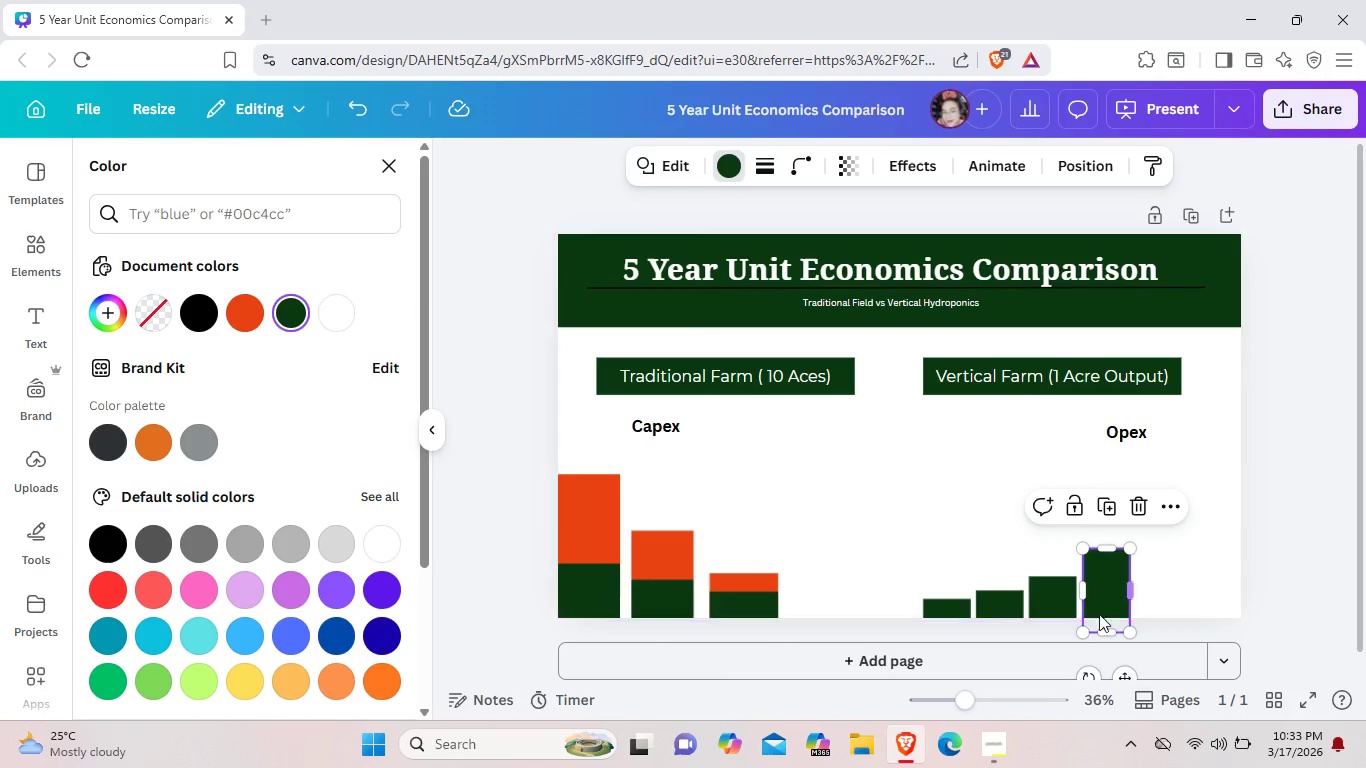 
wait(34.39)
 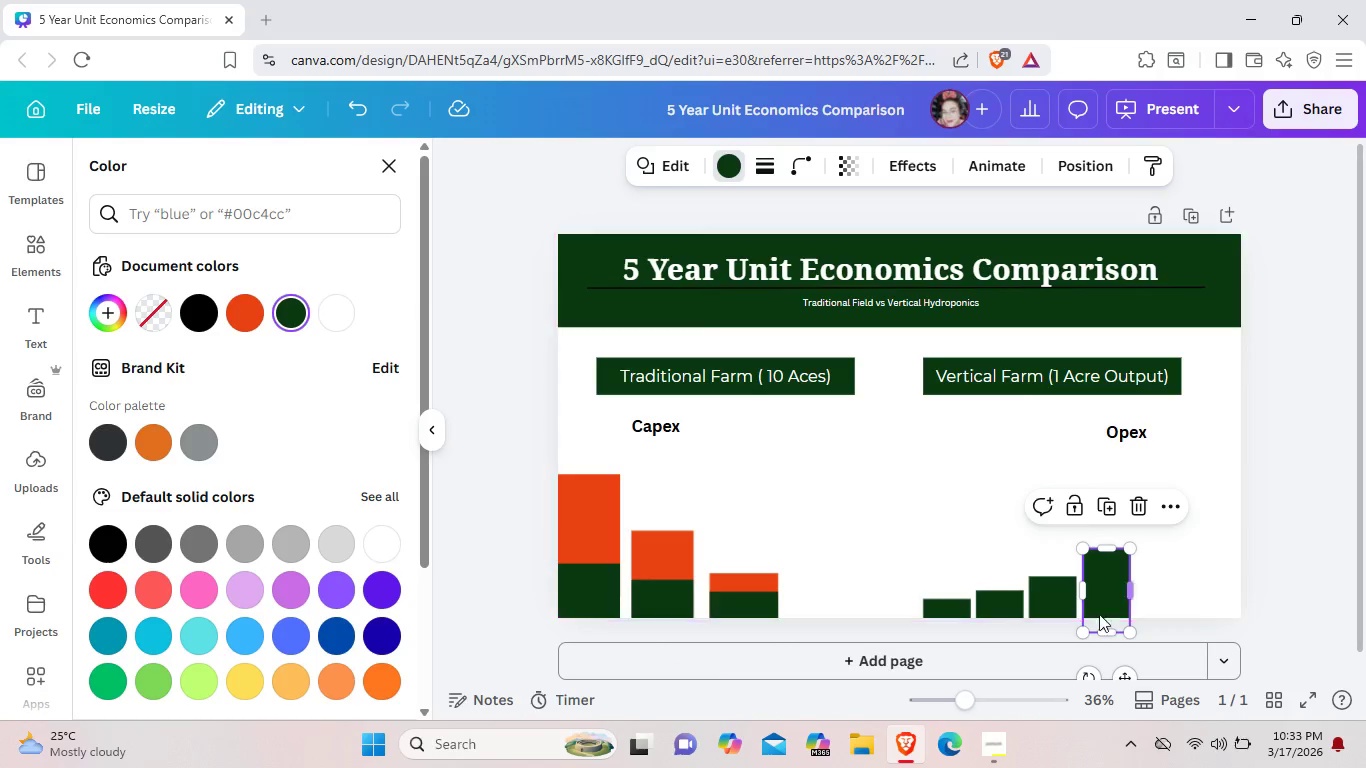 
left_click([1152, 573])
 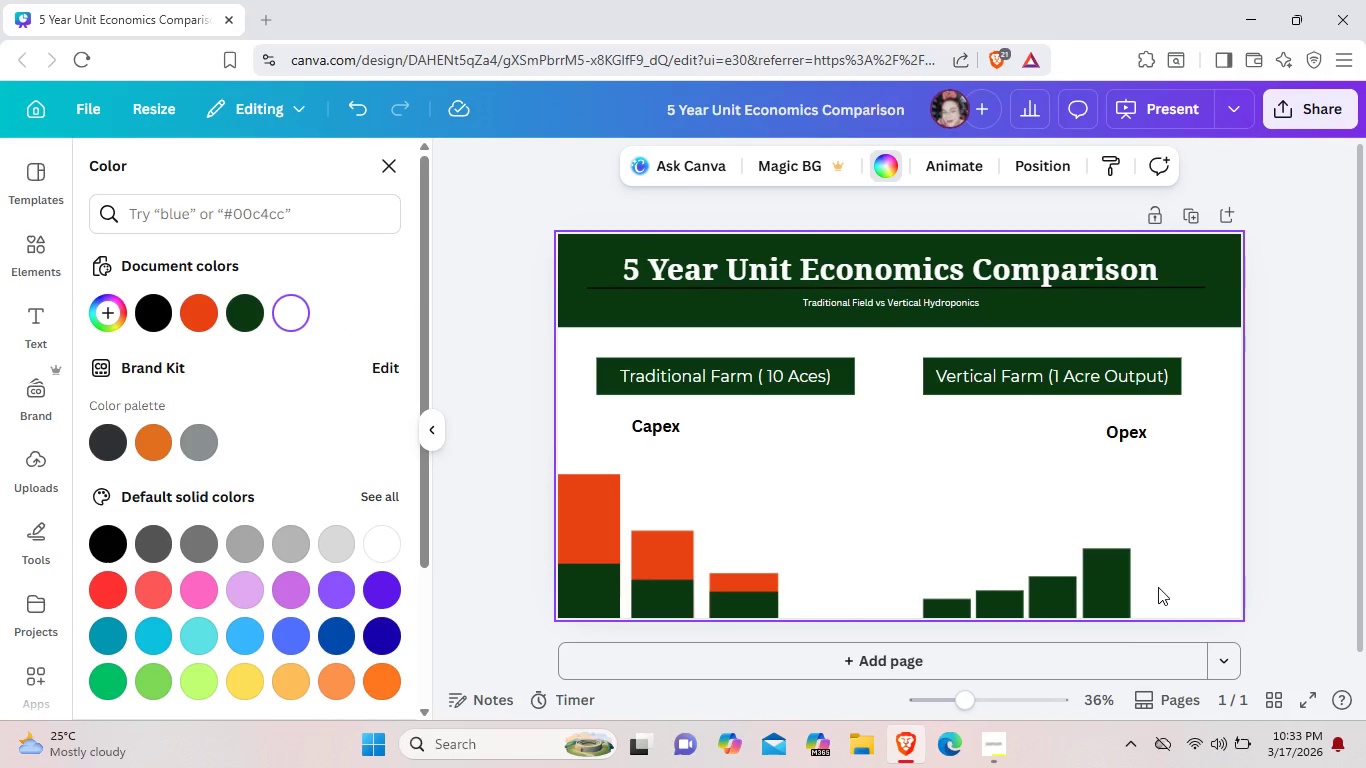 
wait(8.28)
 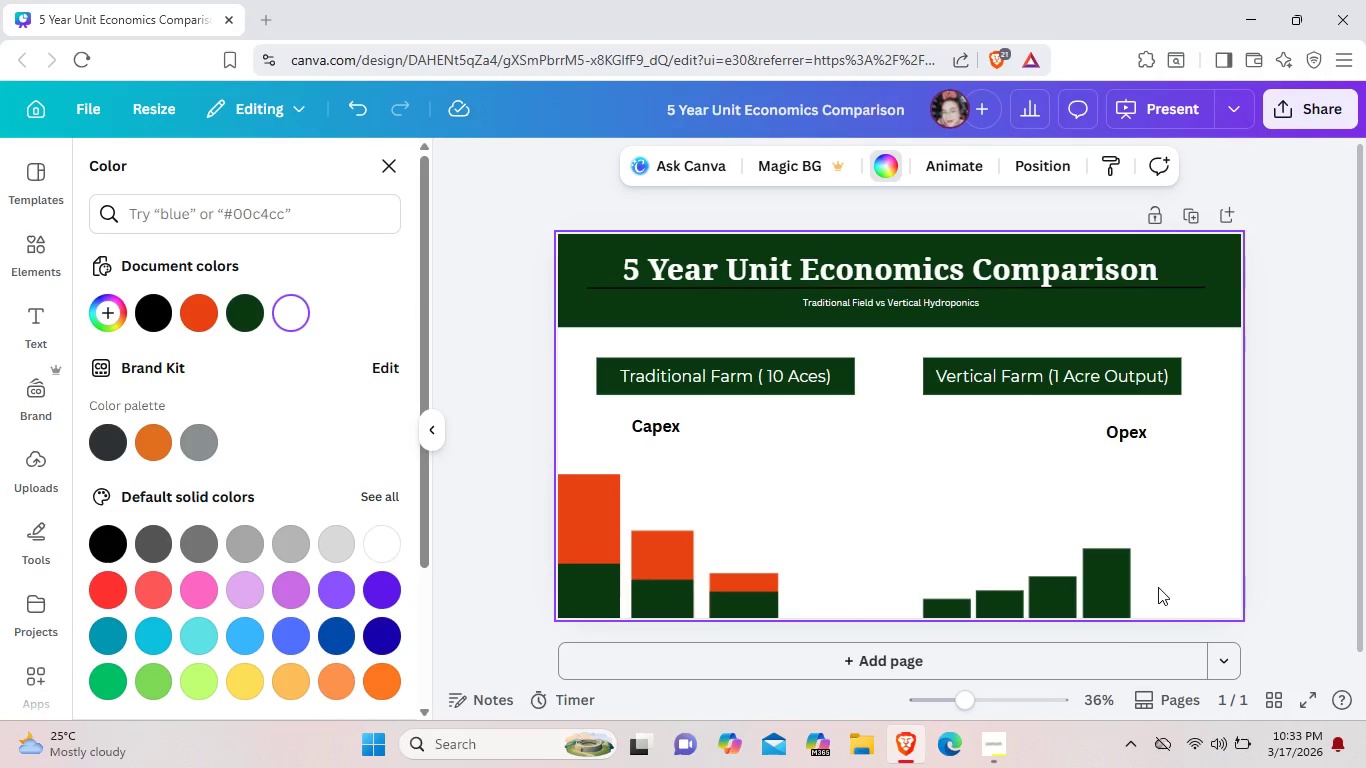 
left_click([1123, 585])
 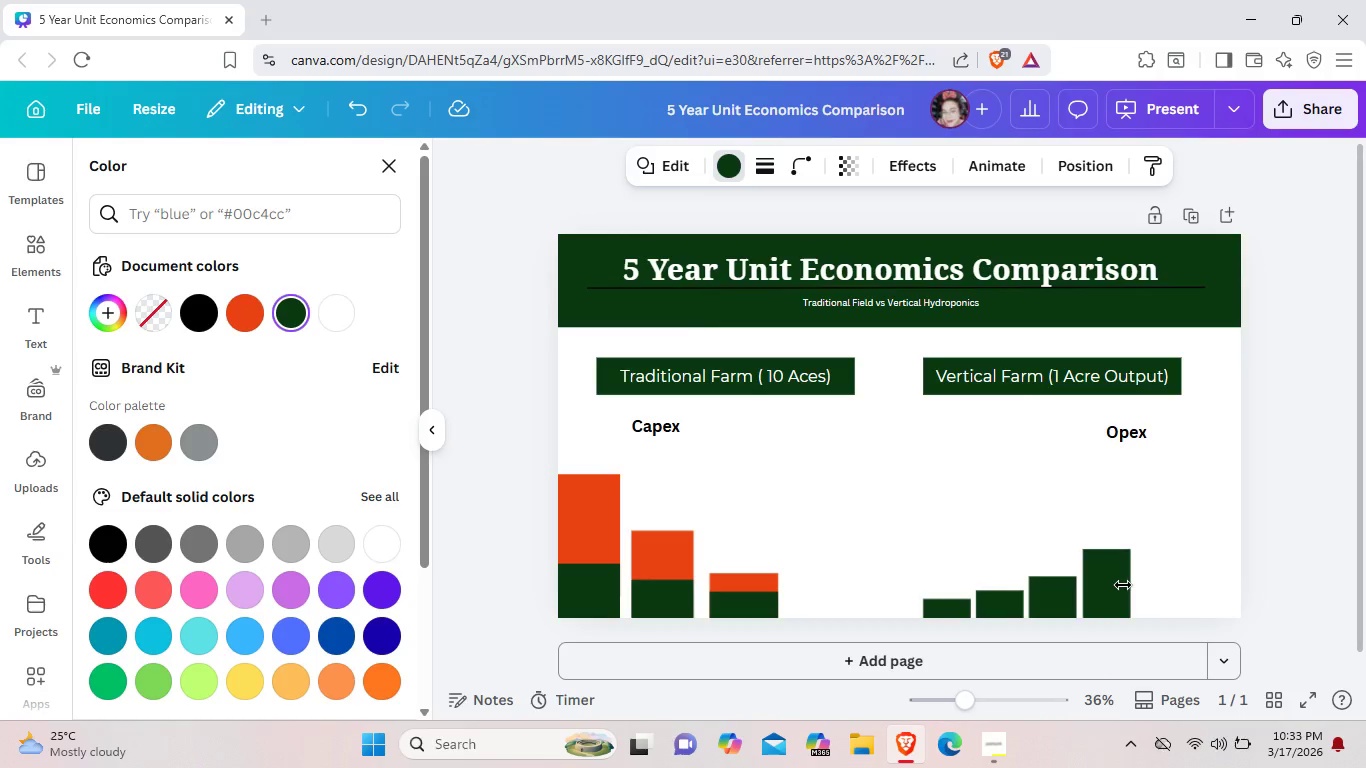 
key(ArrowDown)
 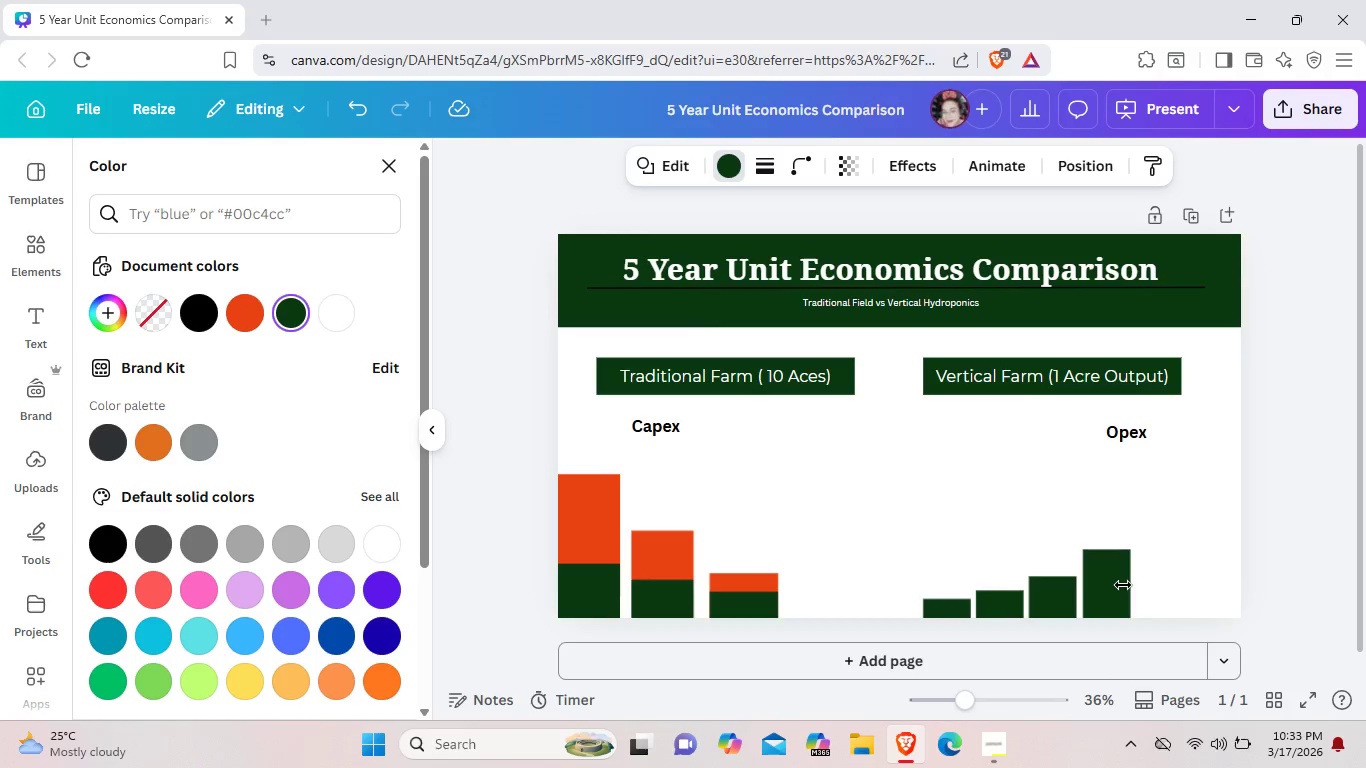 
key(ArrowDown)
 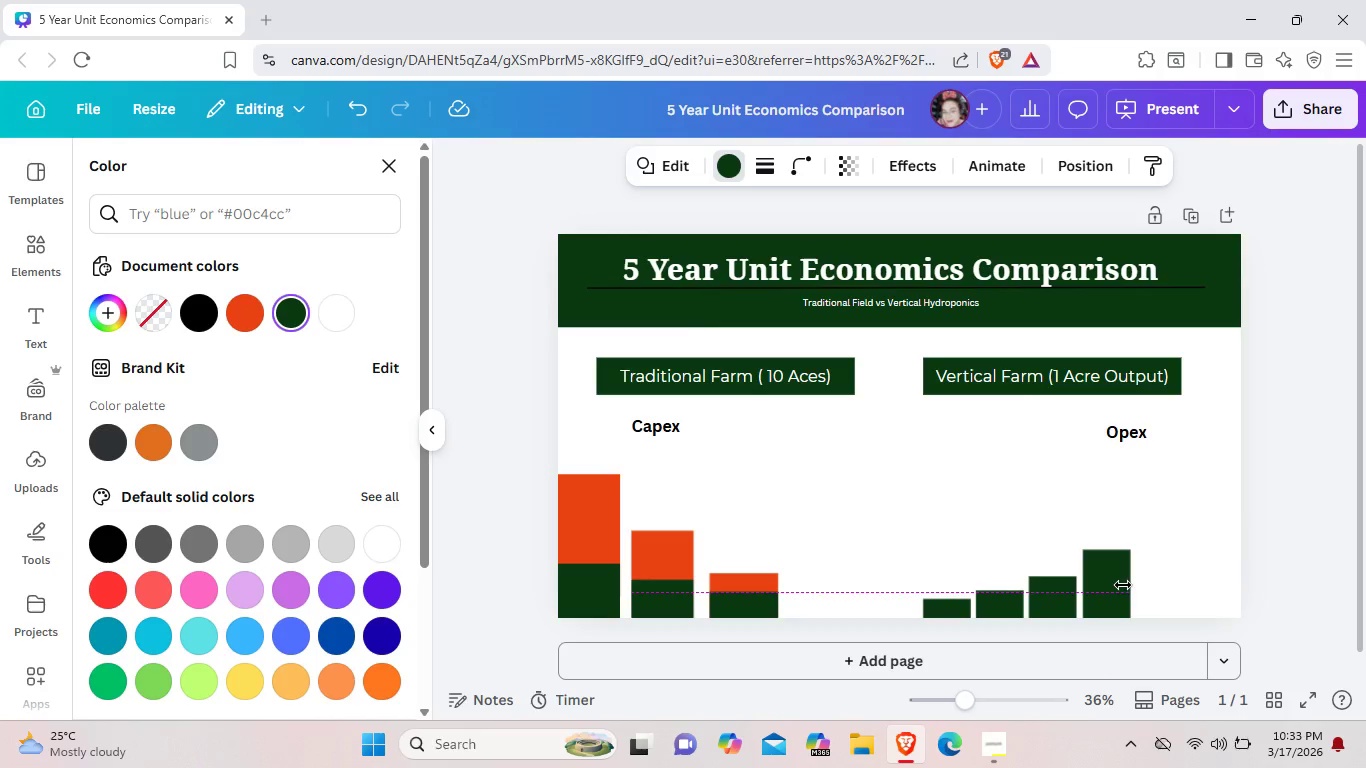 
key(ArrowDown)
 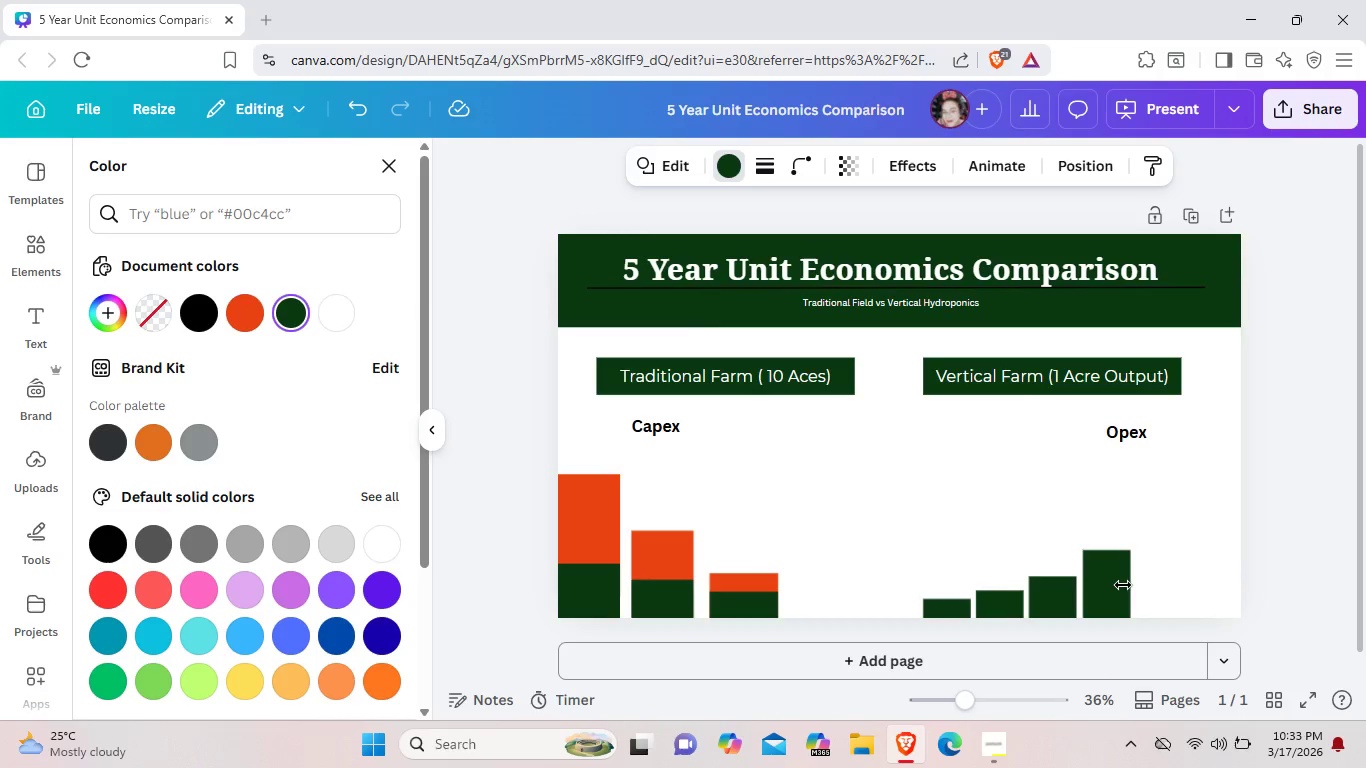 
key(ArrowDown)
 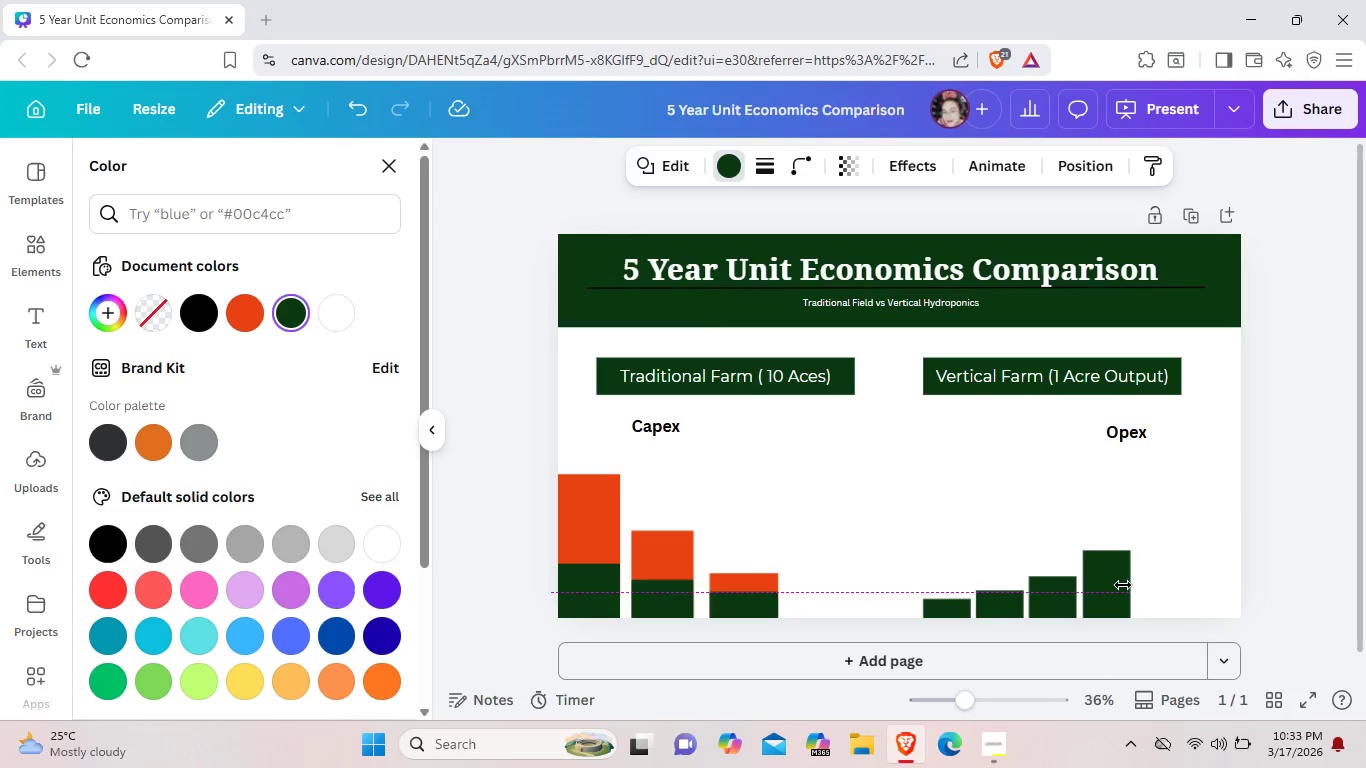 
key(ArrowDown)
 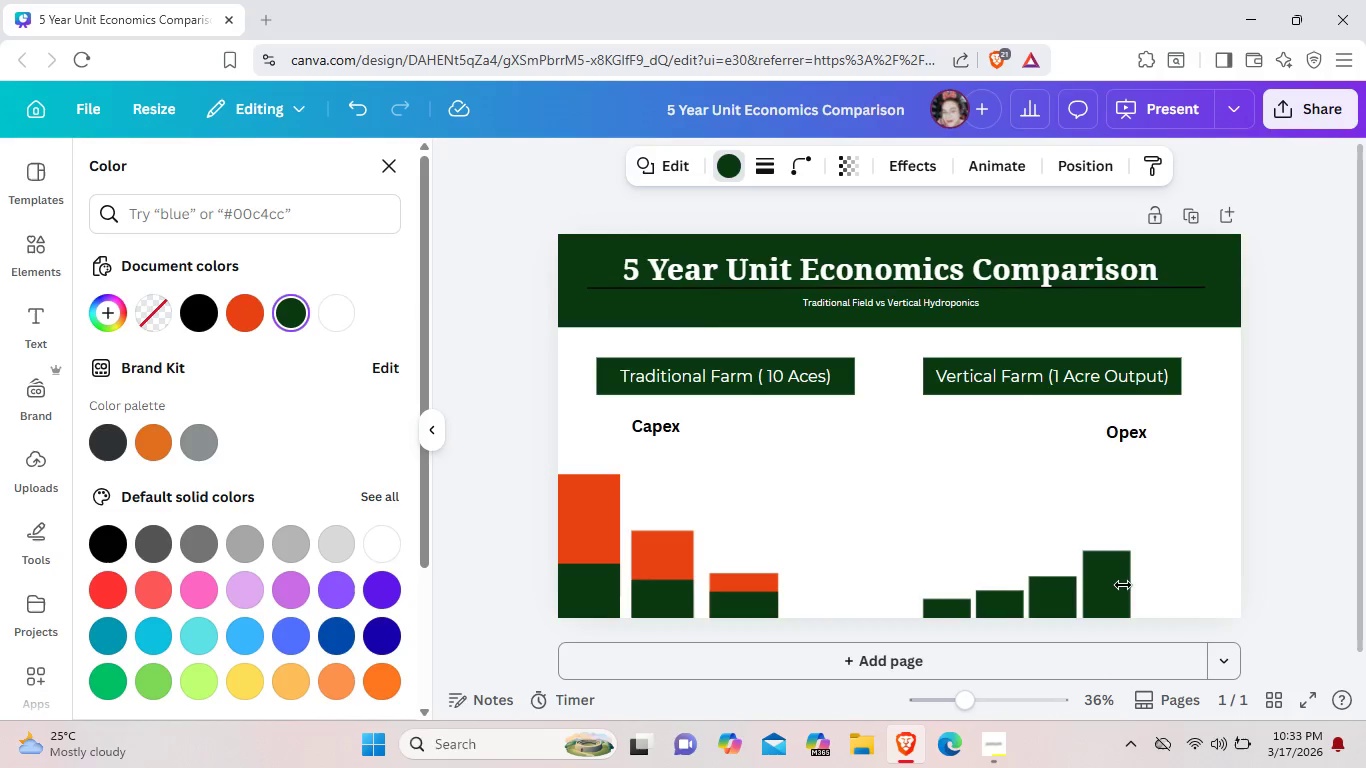 
key(ArrowDown)
 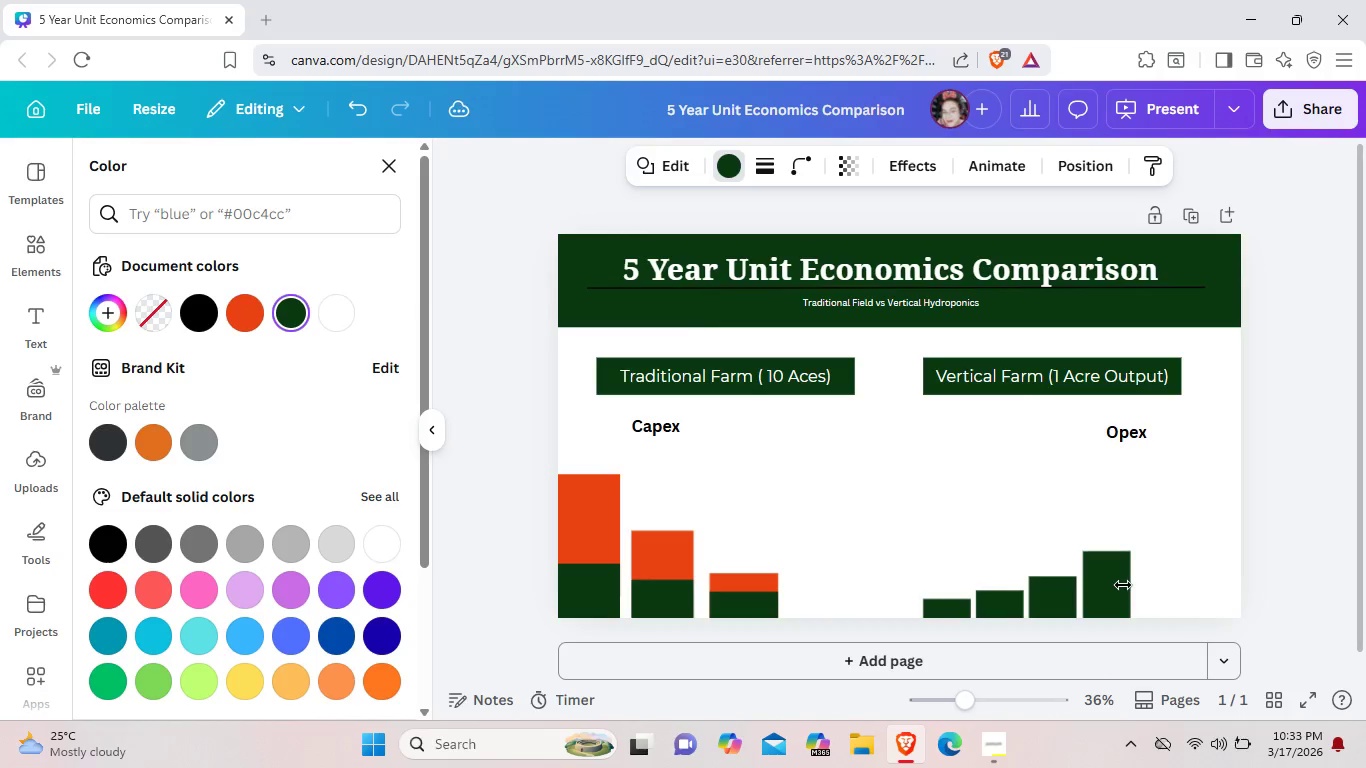 
key(ArrowDown)
 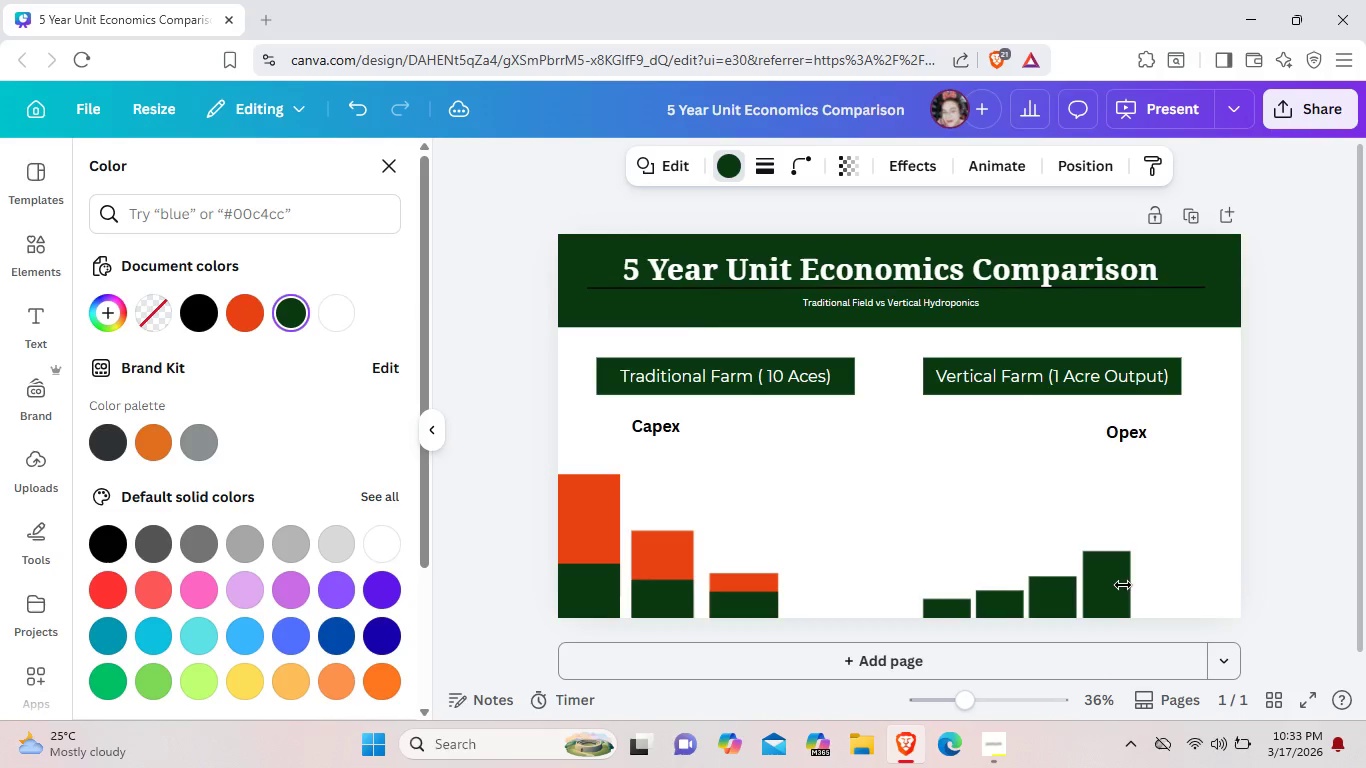 
key(ArrowDown)
 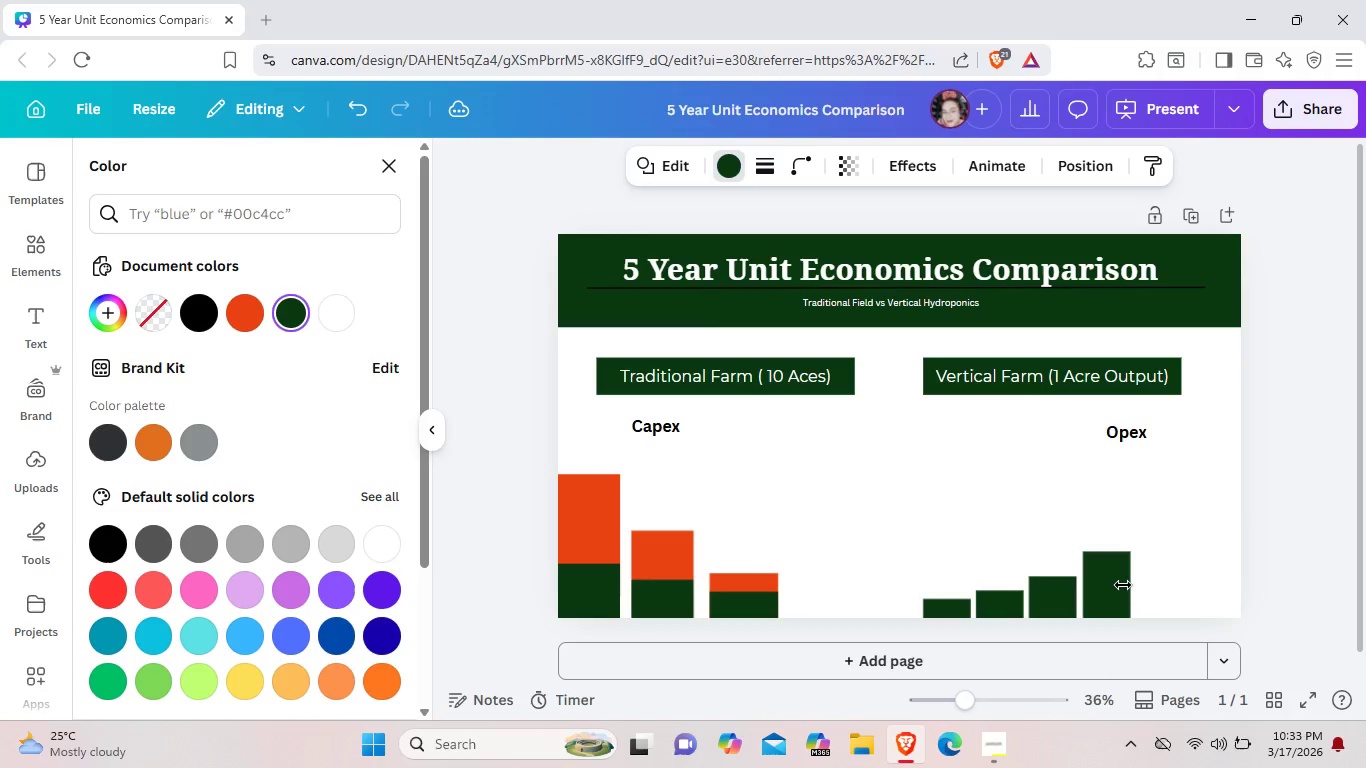 
key(ArrowDown)
 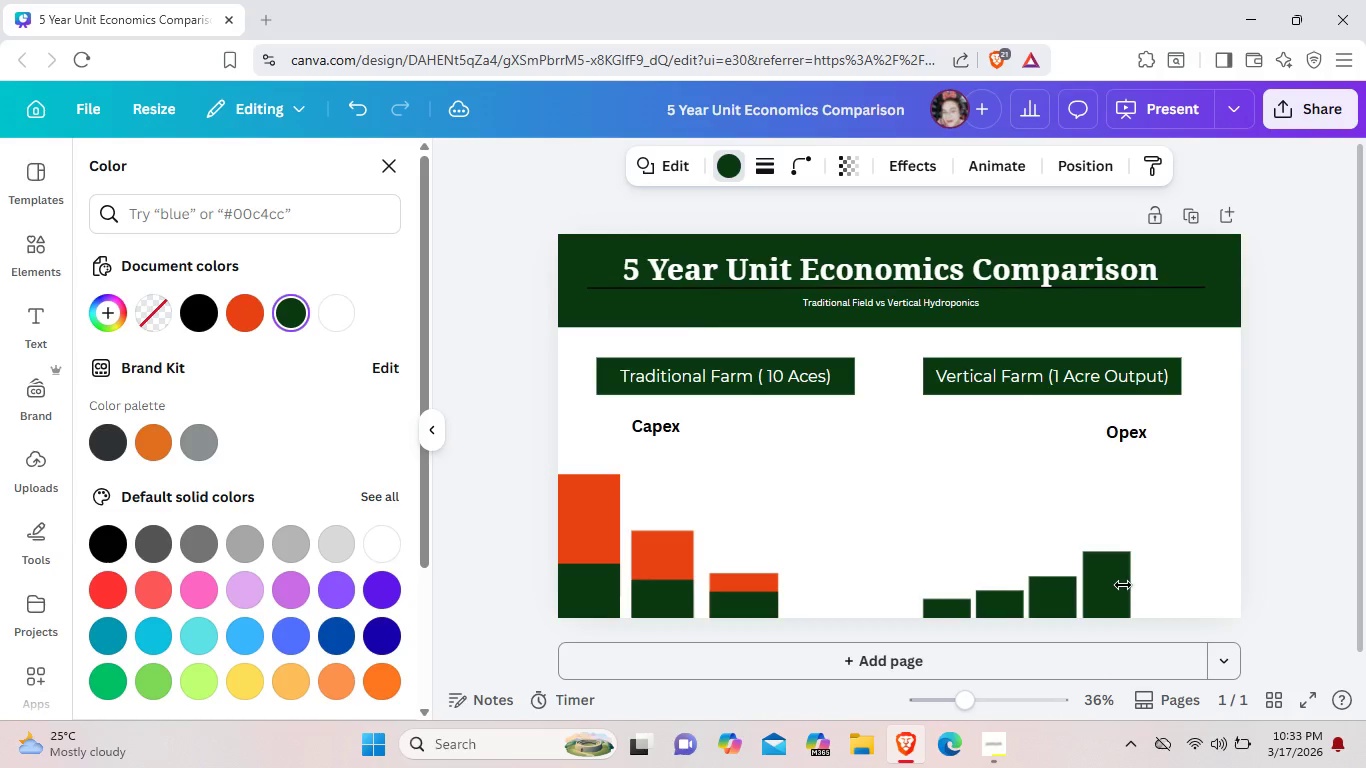 
key(ArrowDown)
 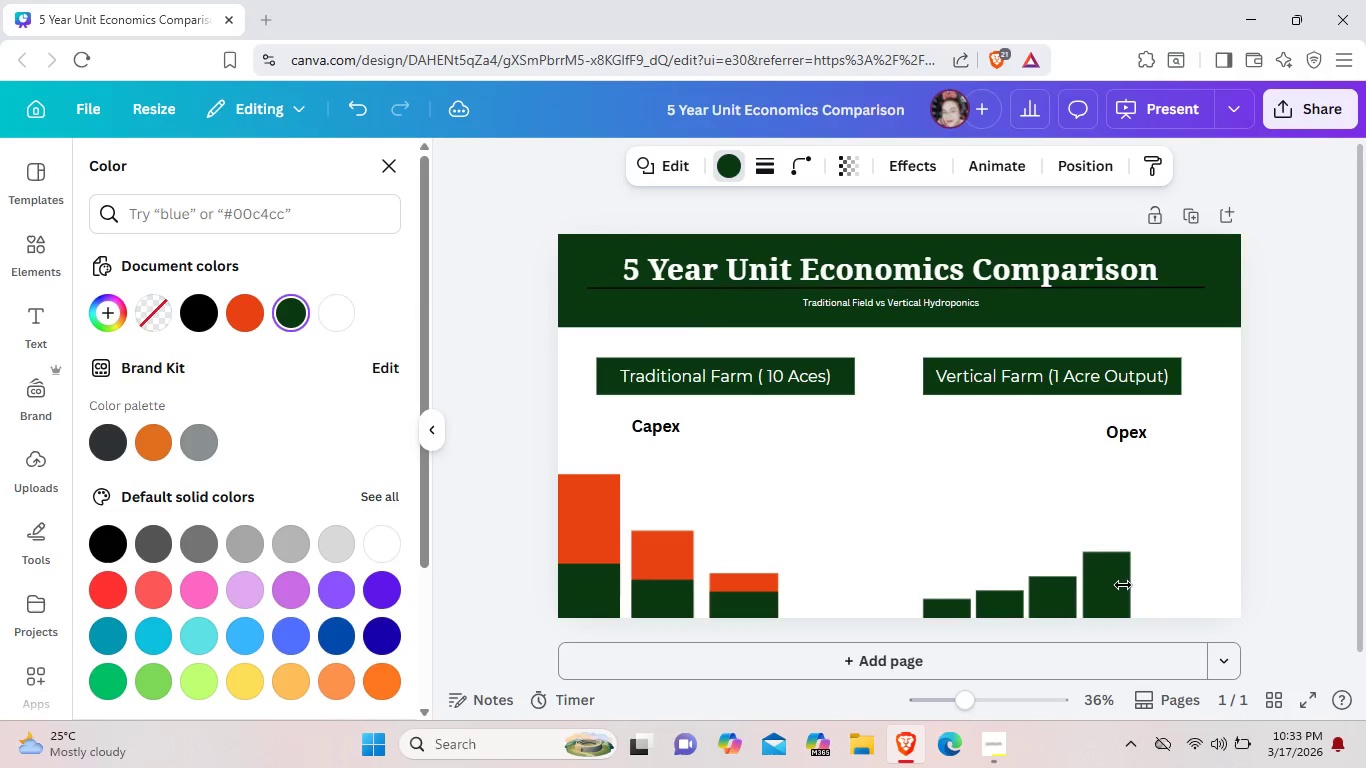 
key(ArrowDown)
 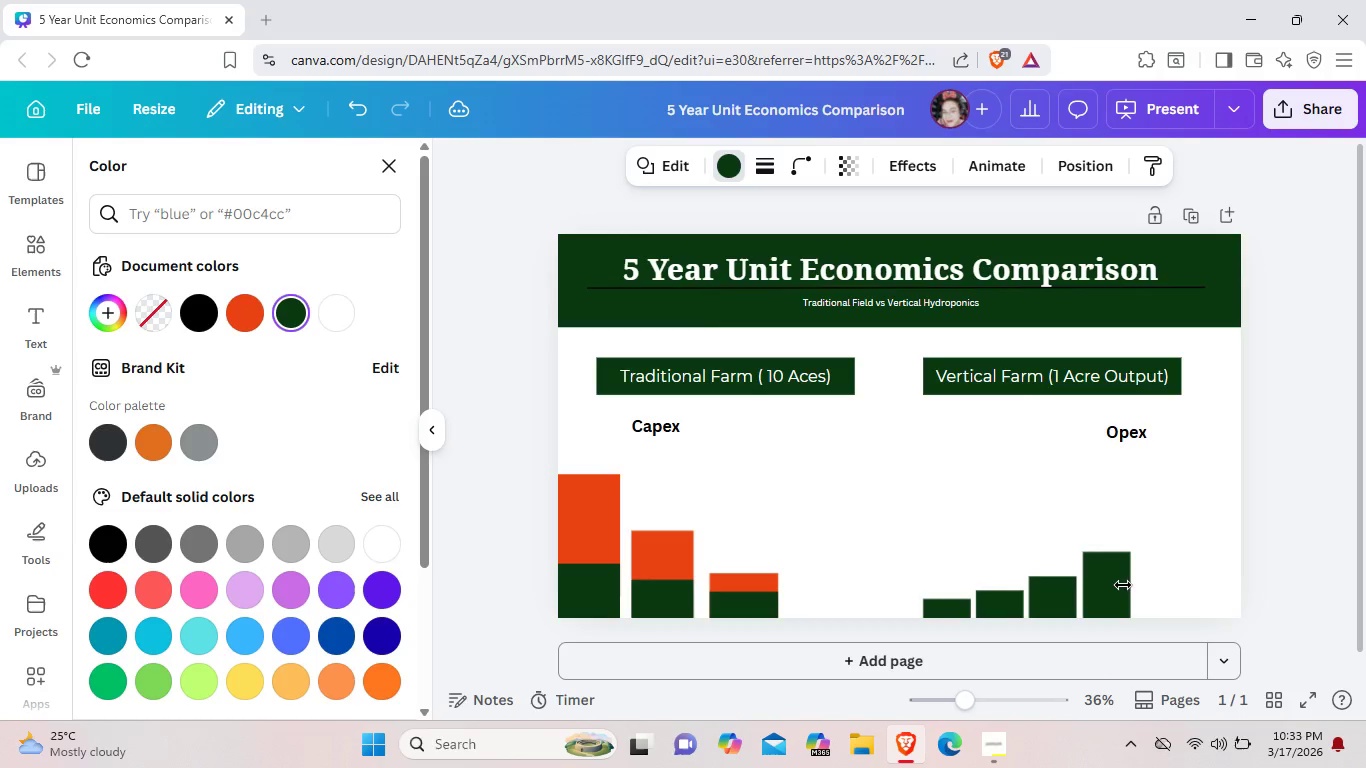 
key(ArrowDown)
 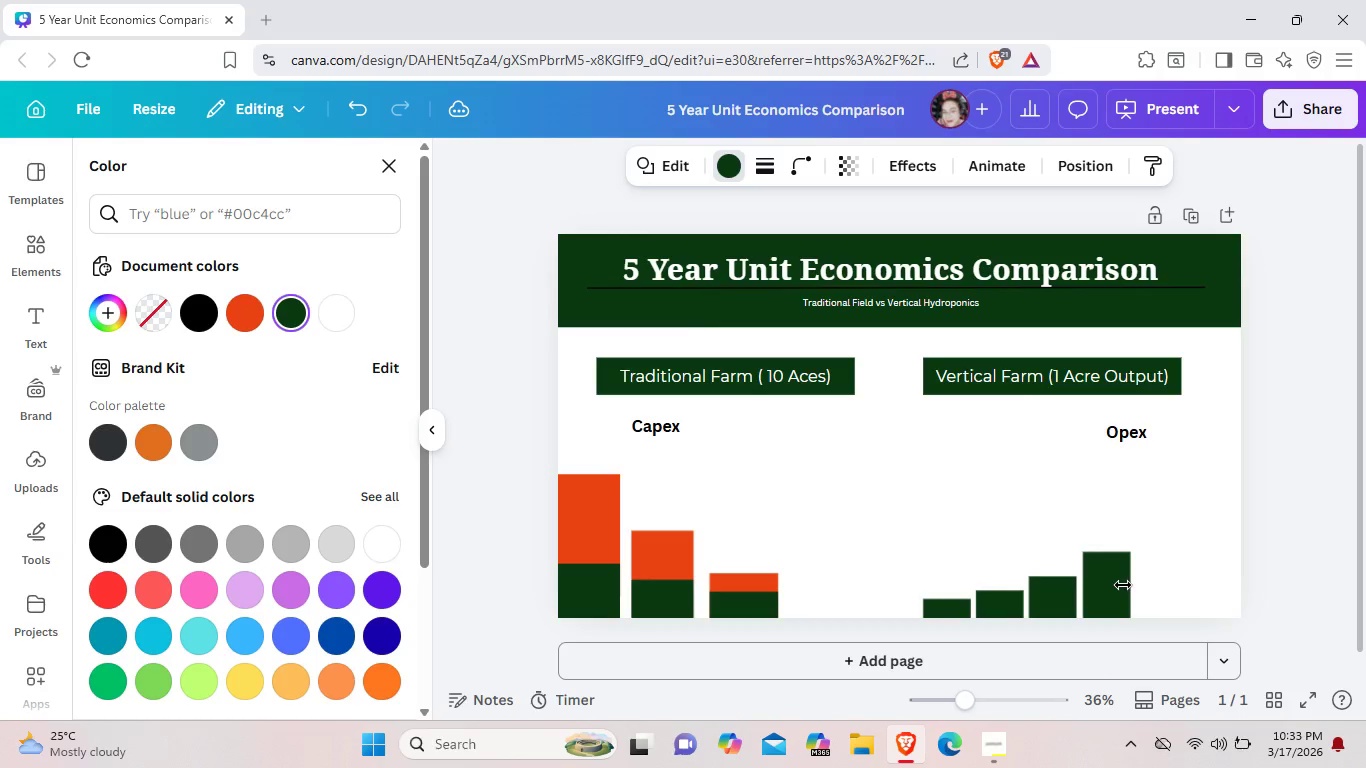 
key(ArrowDown)
 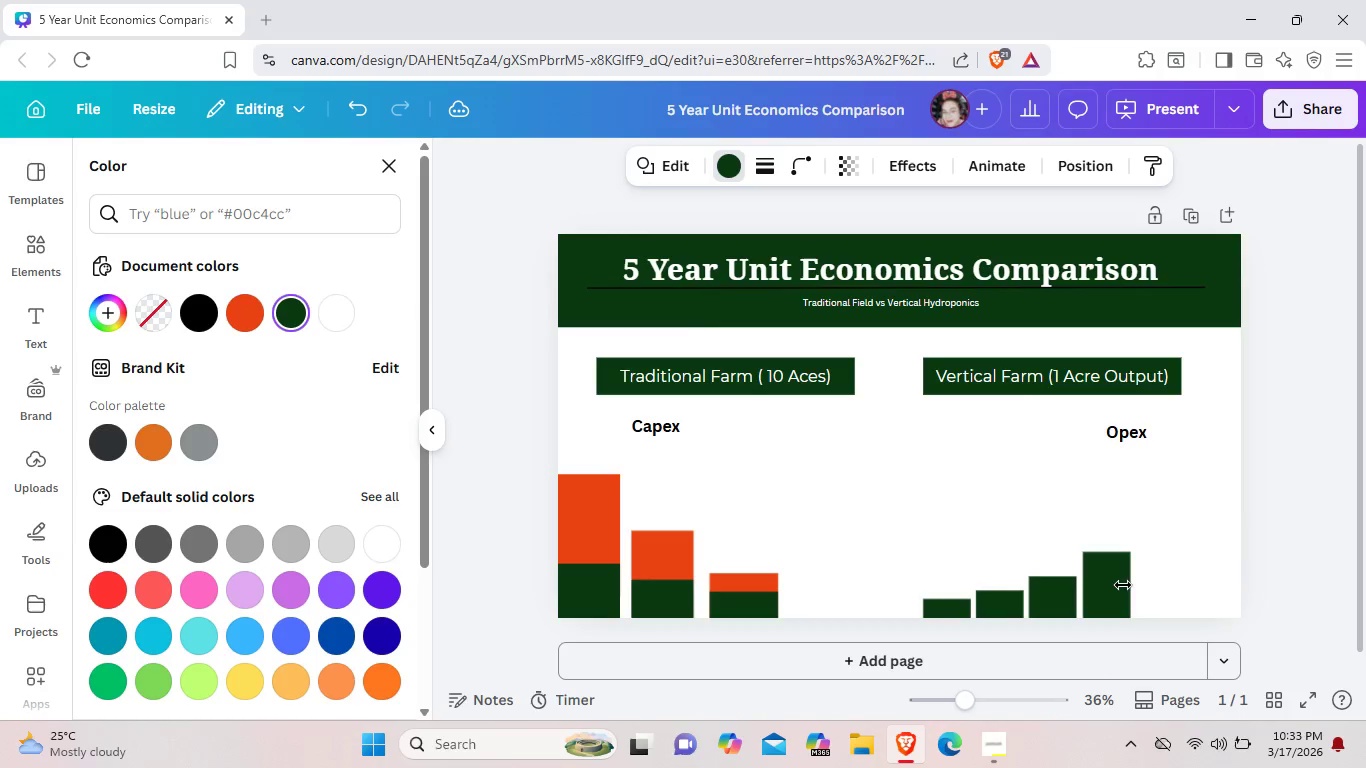 
key(ArrowDown)
 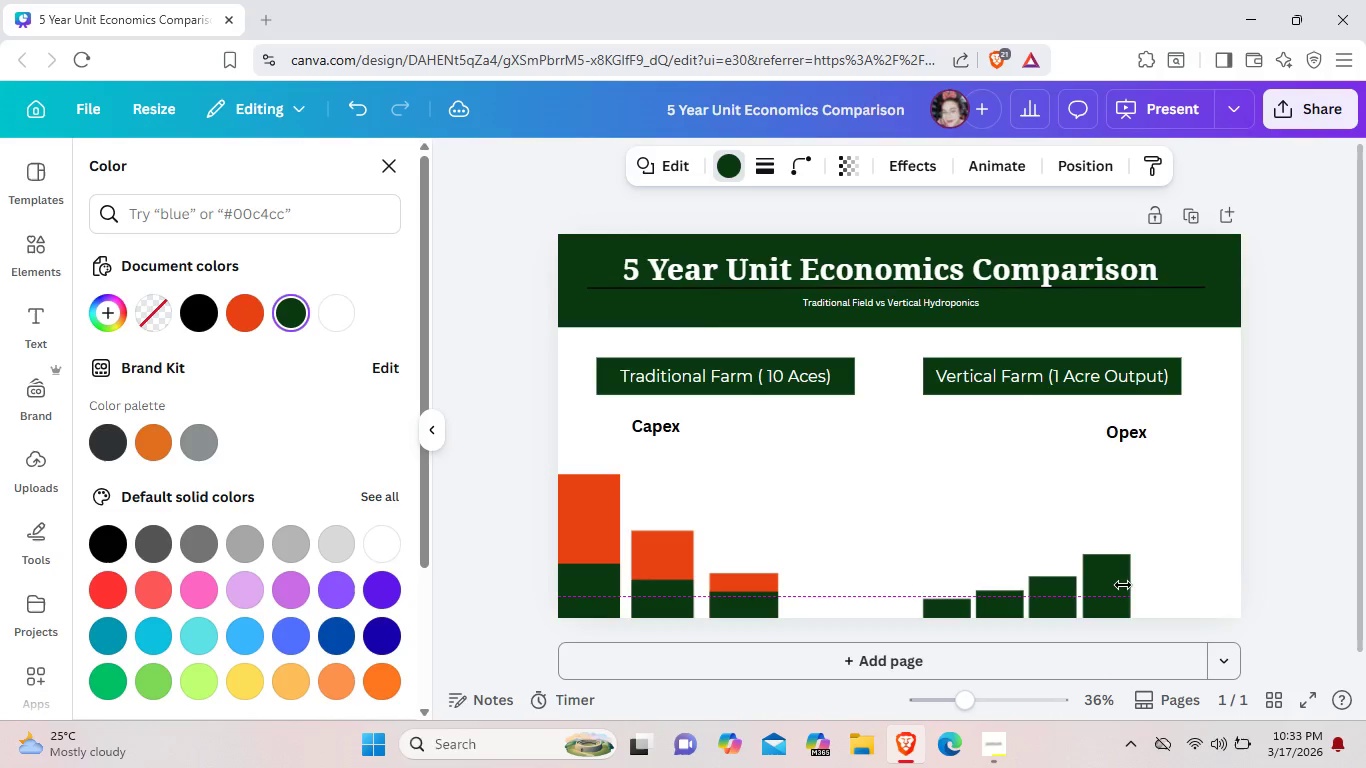 
key(ArrowDown)
 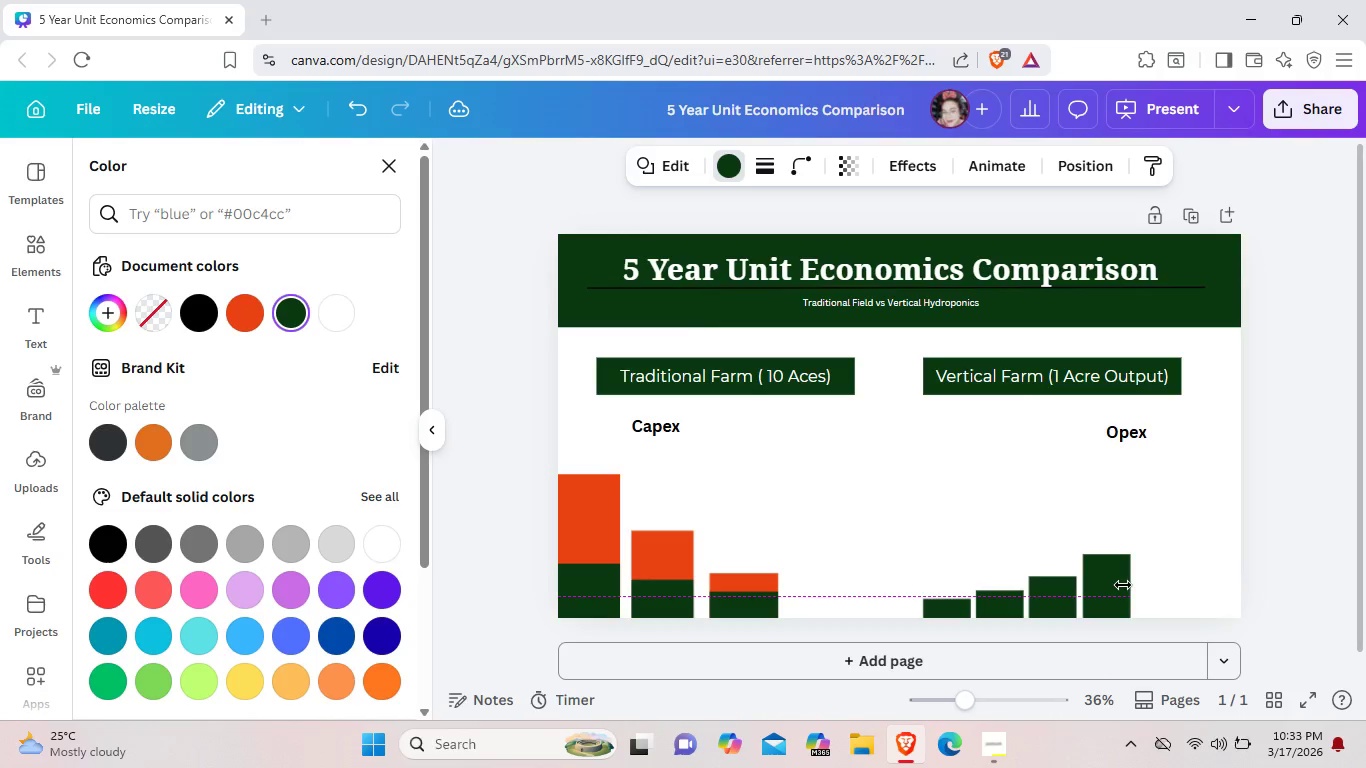 
key(ArrowDown)
 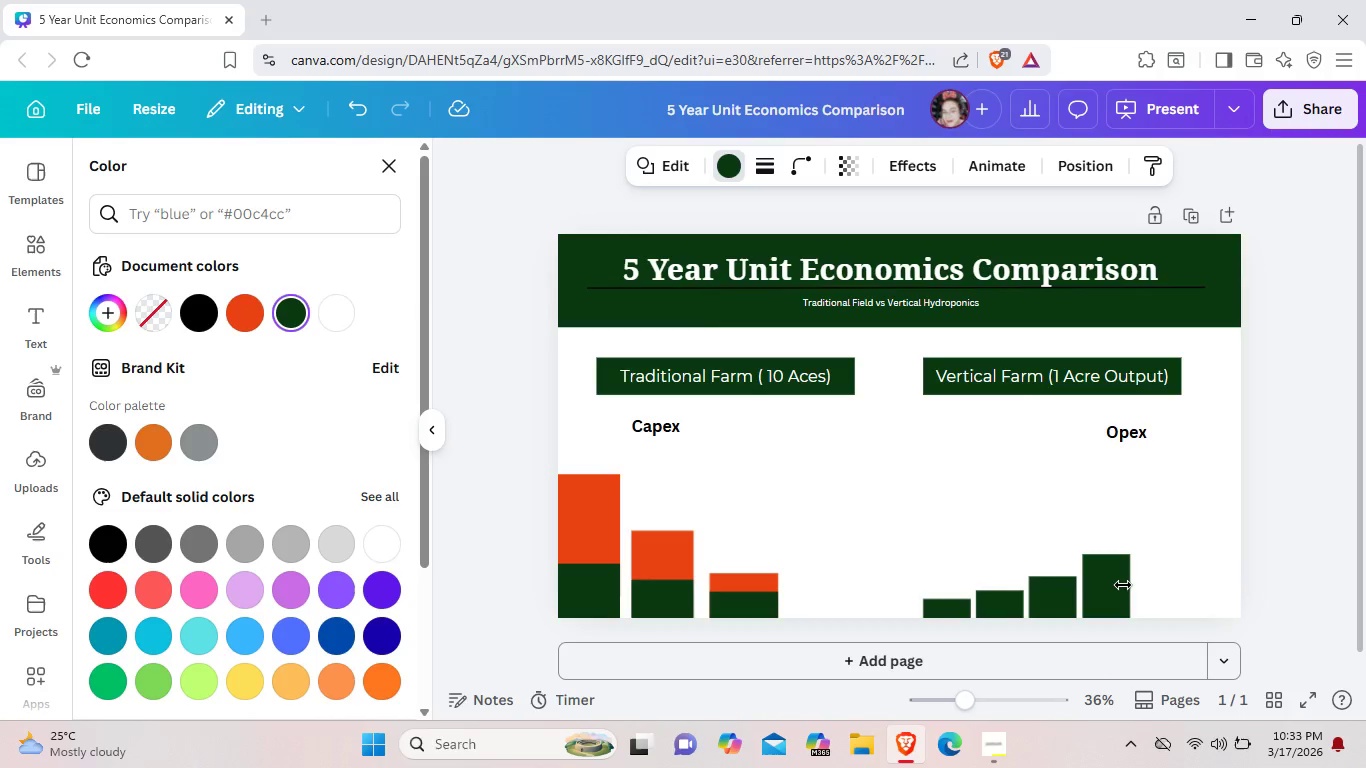 
key(ArrowLeft)
 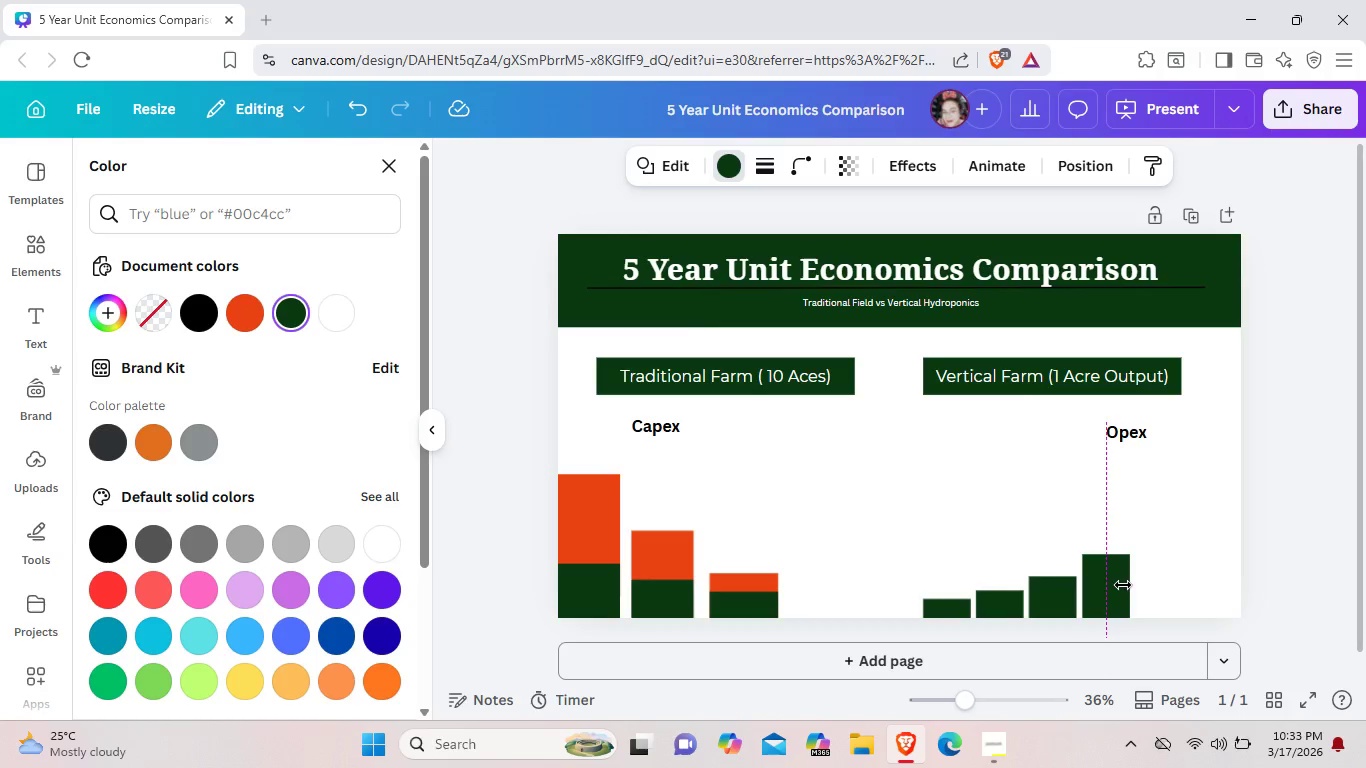 
key(ArrowLeft)
 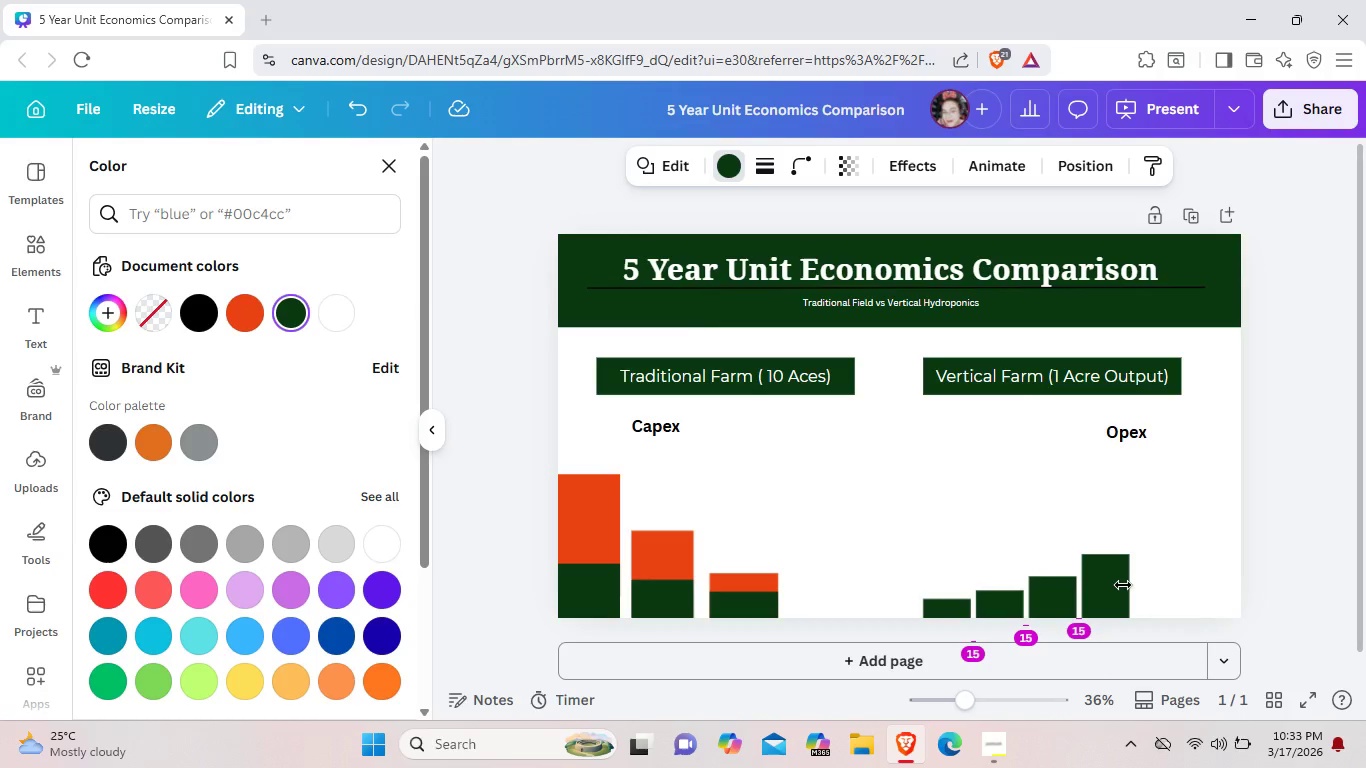 
key(ArrowLeft)
 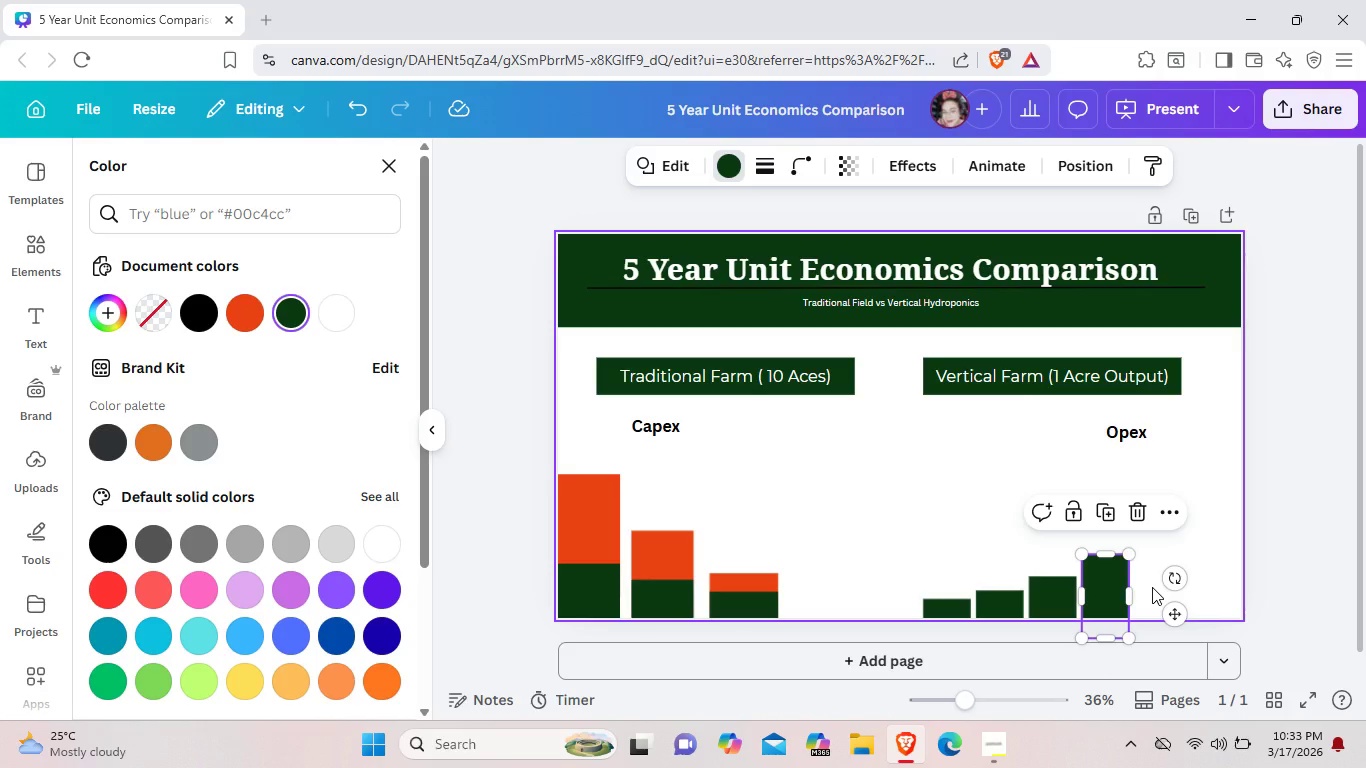 
left_click([1152, 587])
 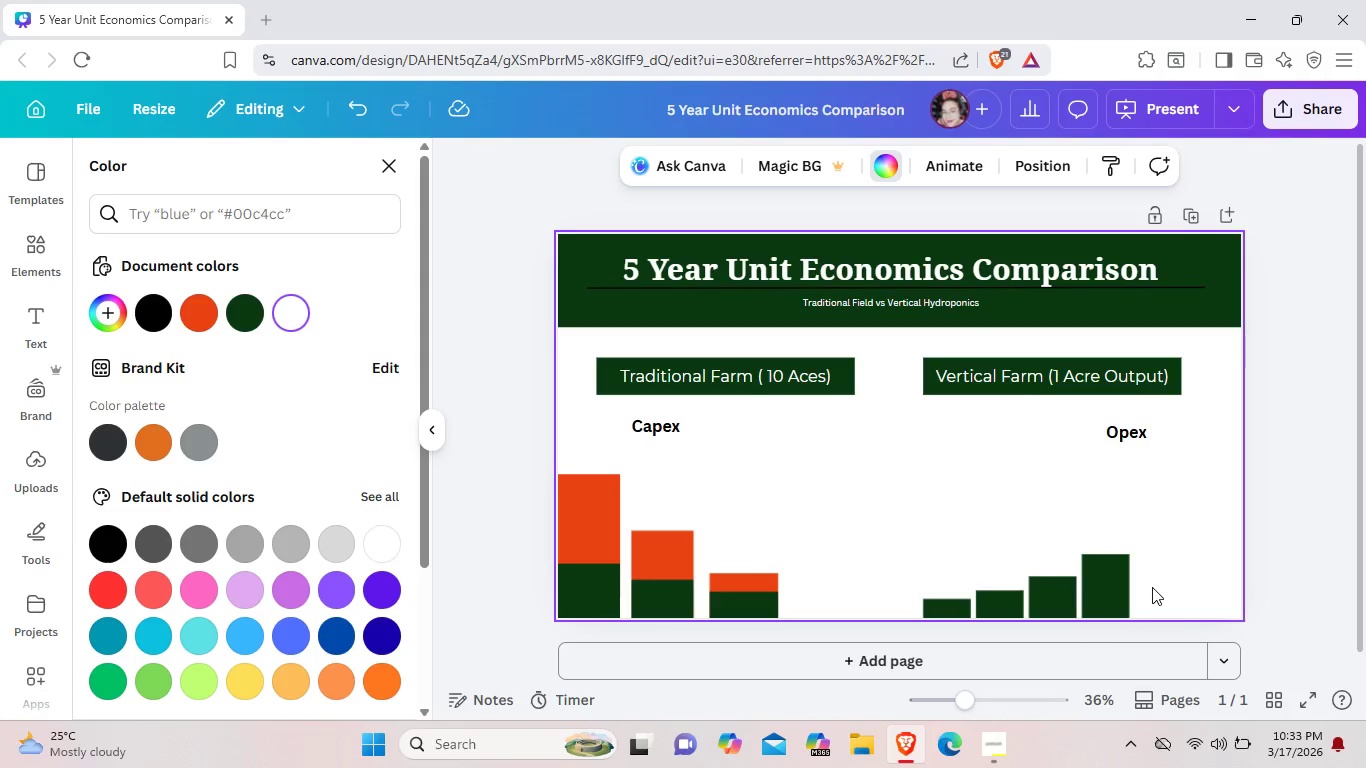 
key(Control+ControlLeft)
 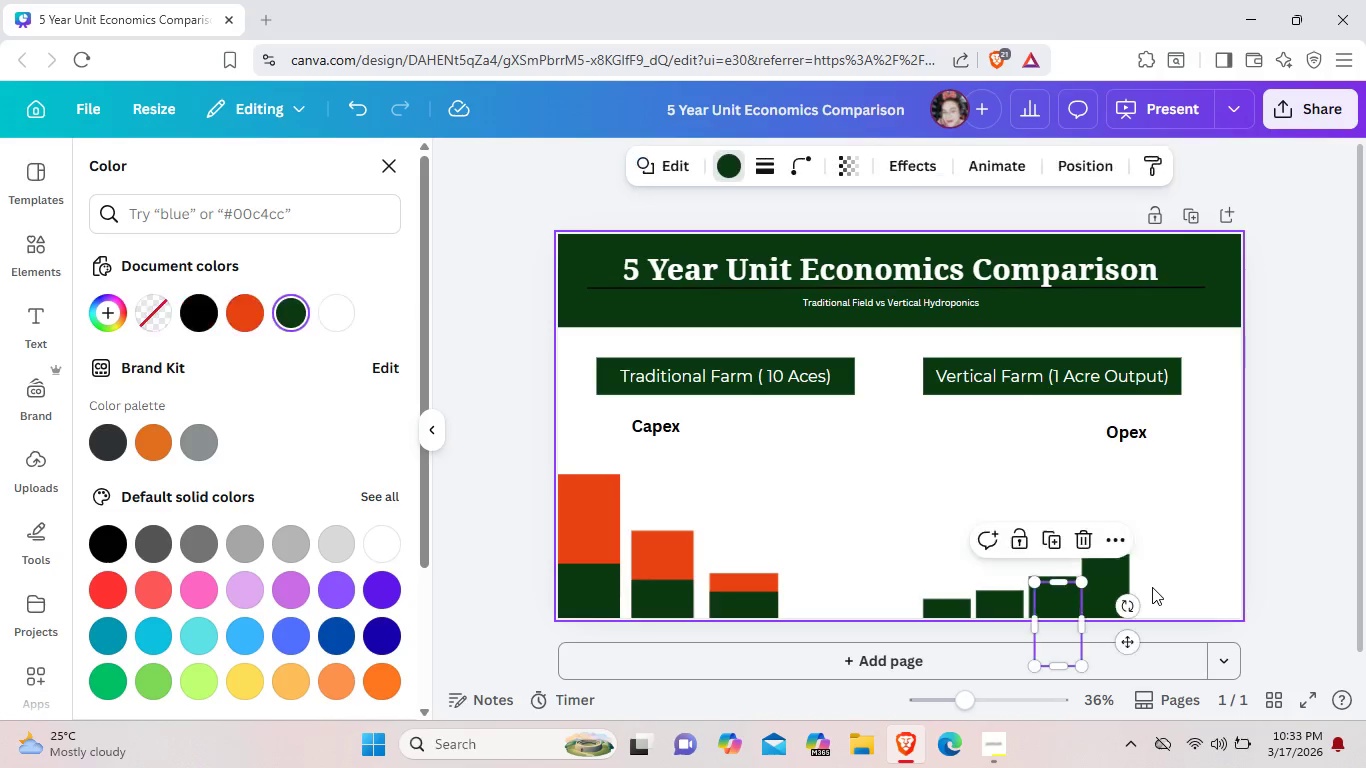 
key(Control+V)
 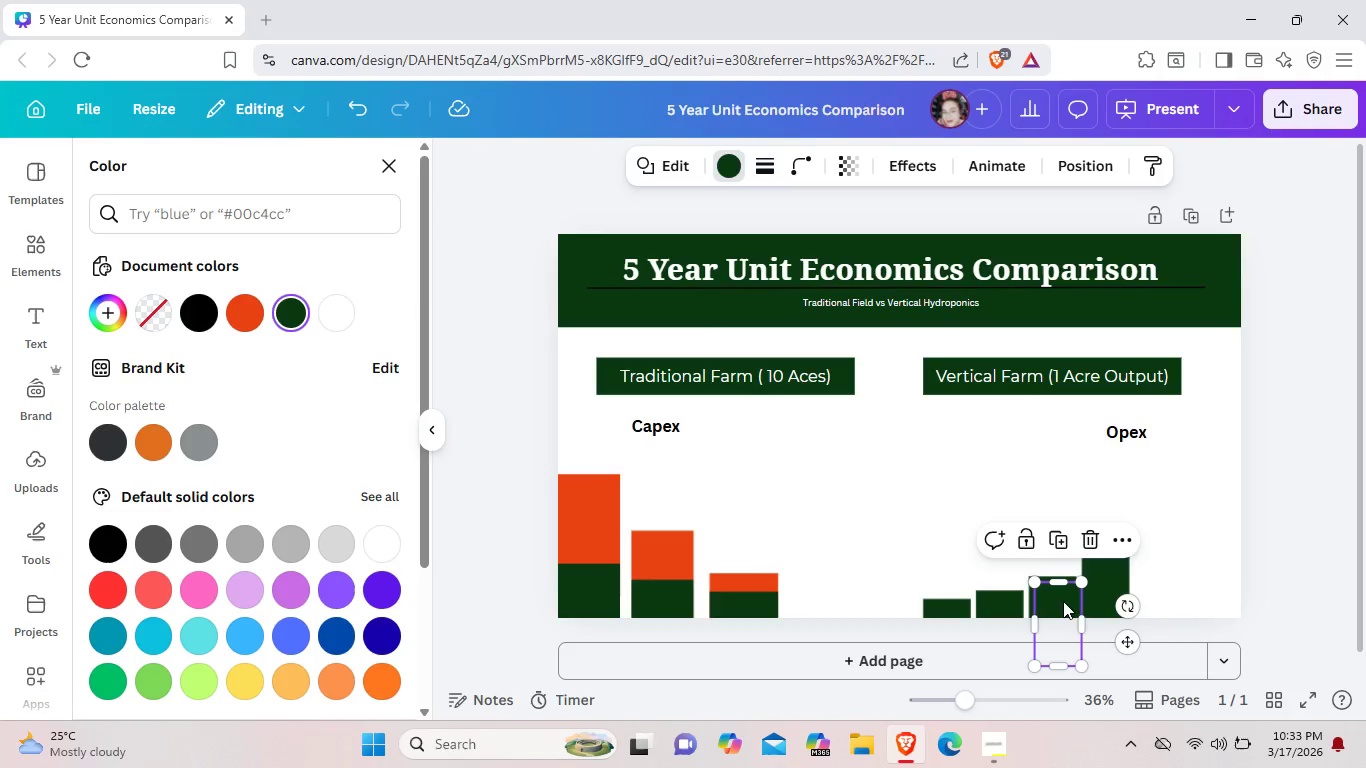 
left_click_drag(start_coordinate=[1063, 601], to_coordinate=[1168, 555])
 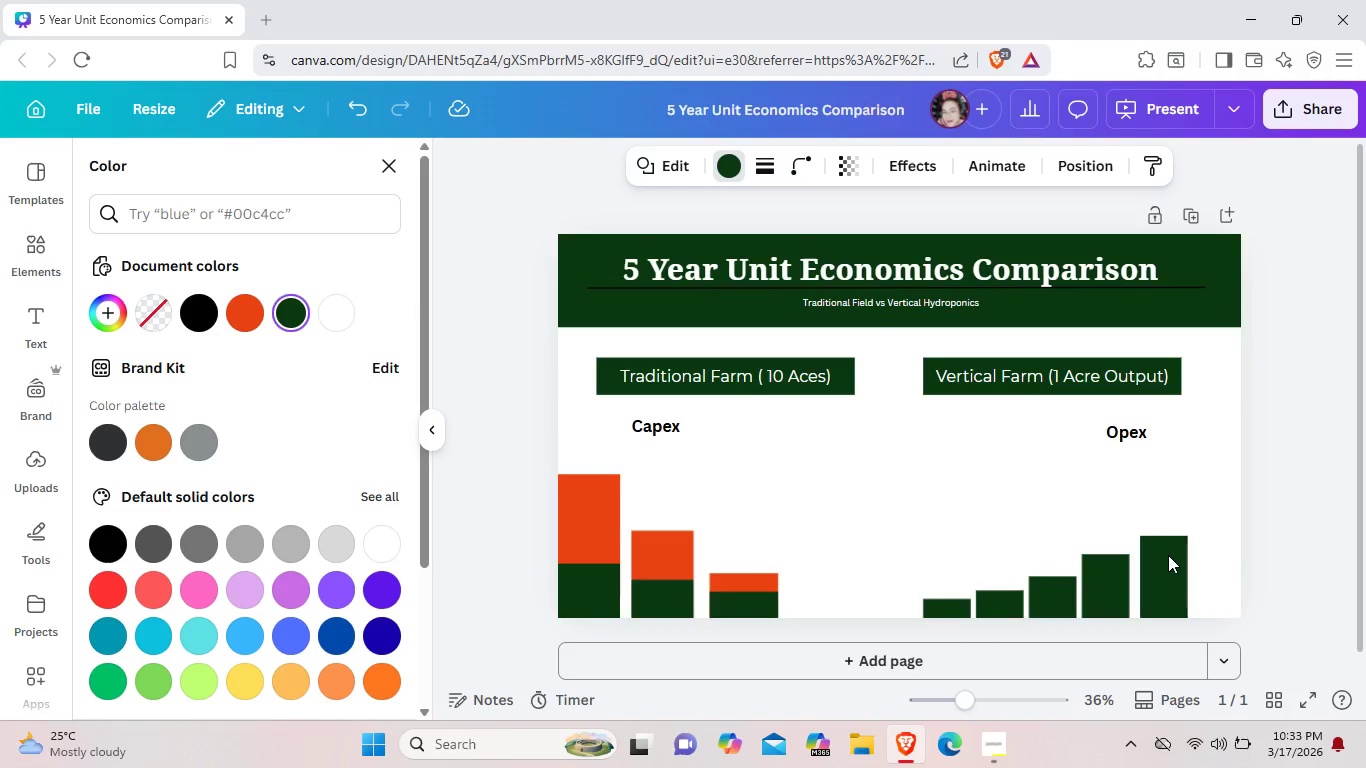 
key(ArrowLeft)
 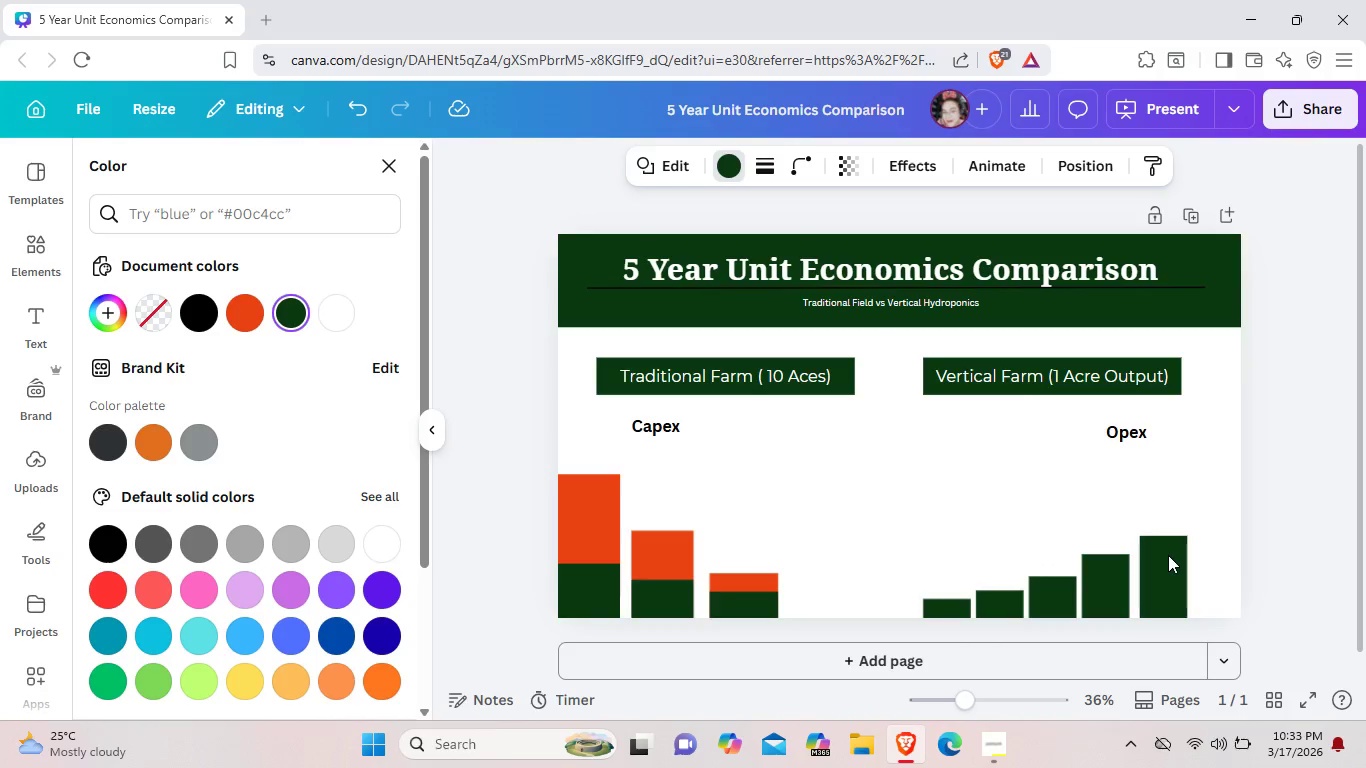 
key(ArrowLeft)
 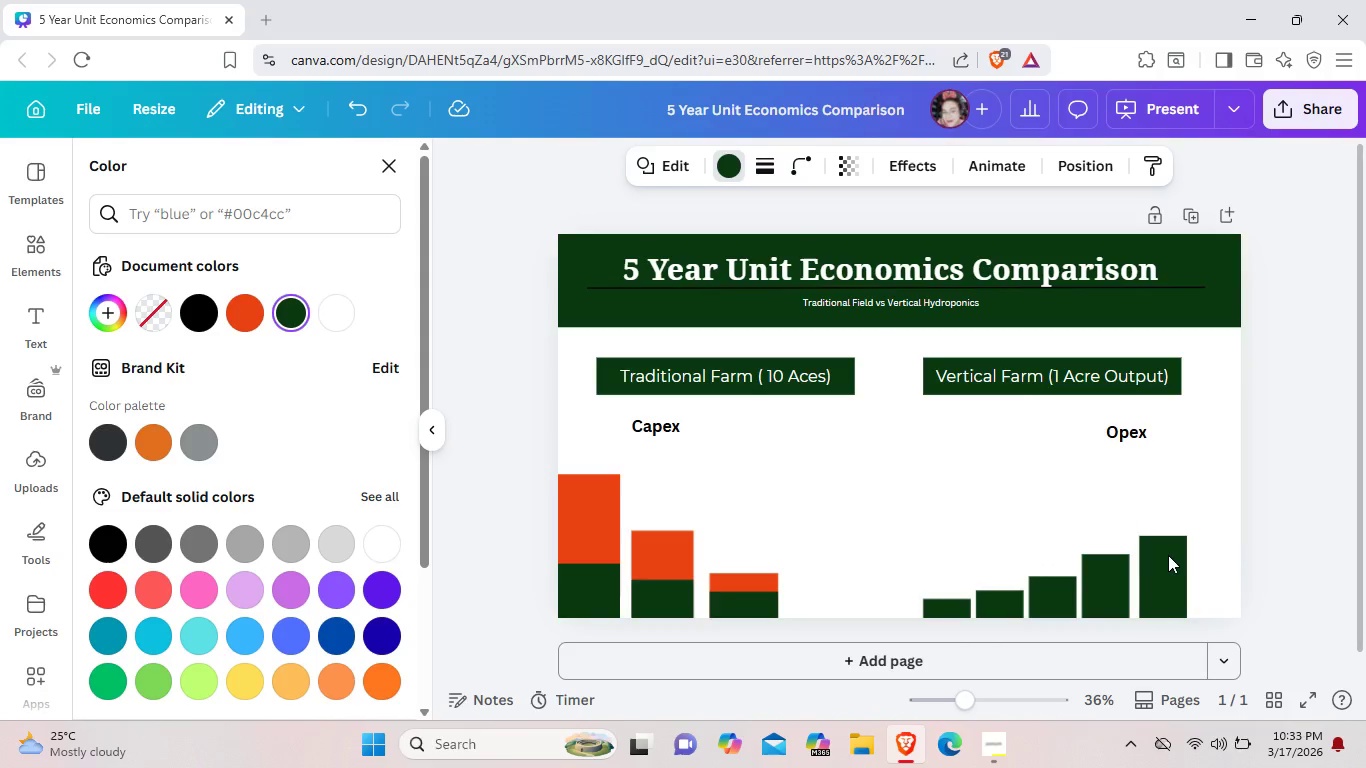 
key(ArrowLeft)
 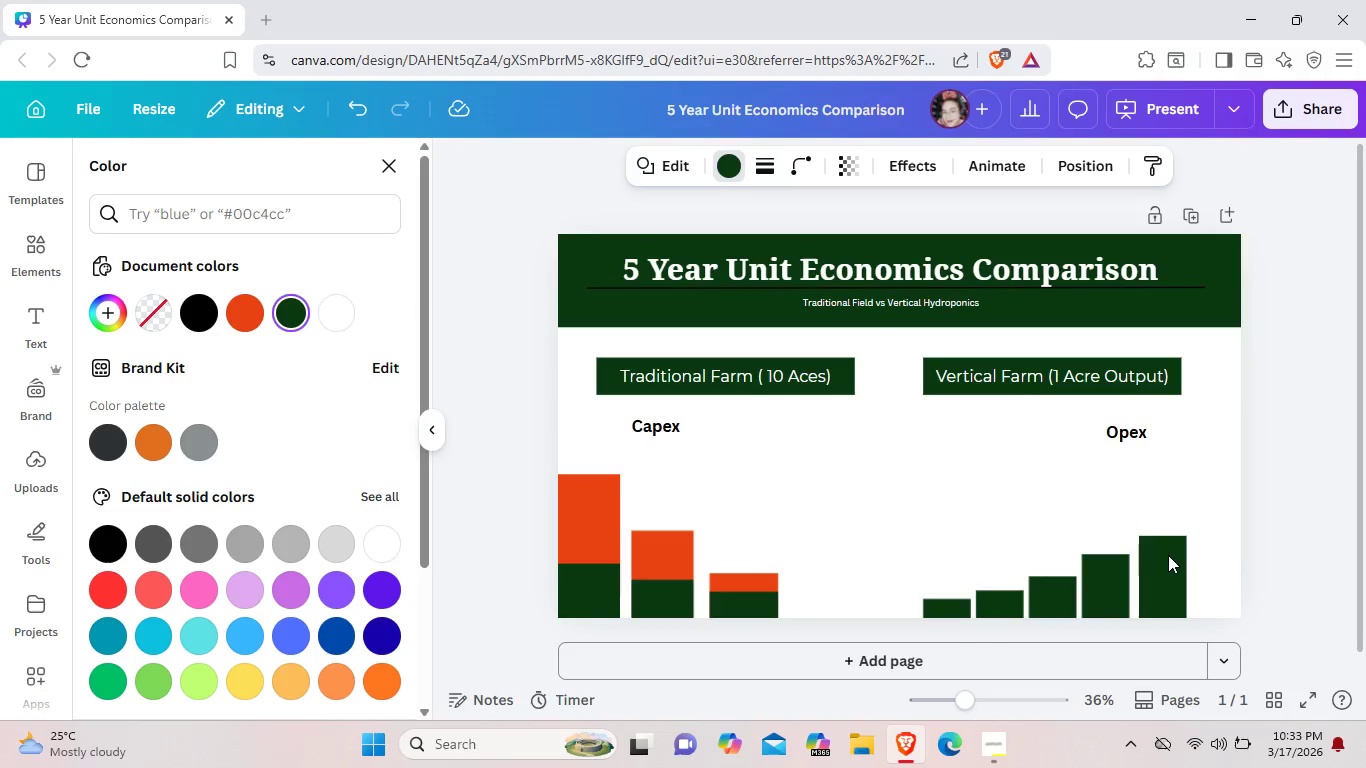 
key(ArrowLeft)
 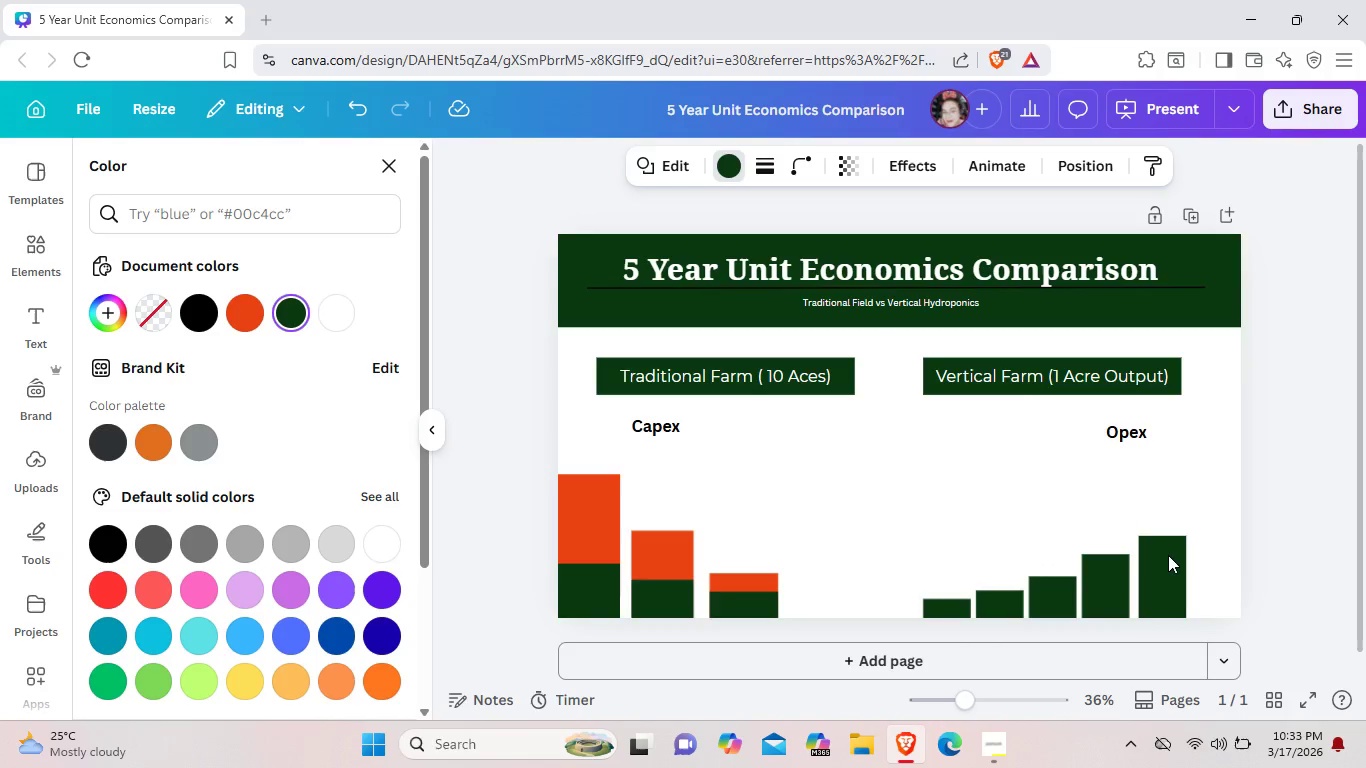 
key(ArrowLeft)
 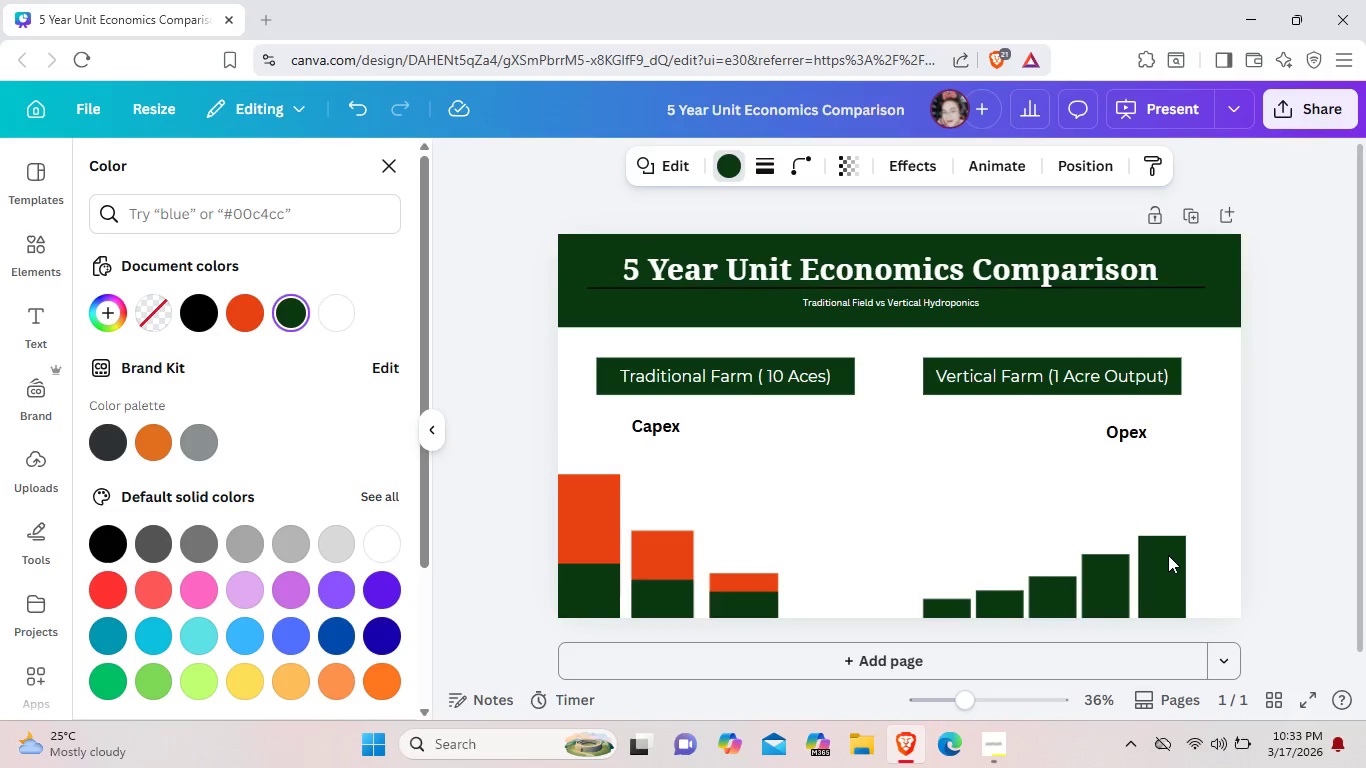 
key(ArrowLeft)
 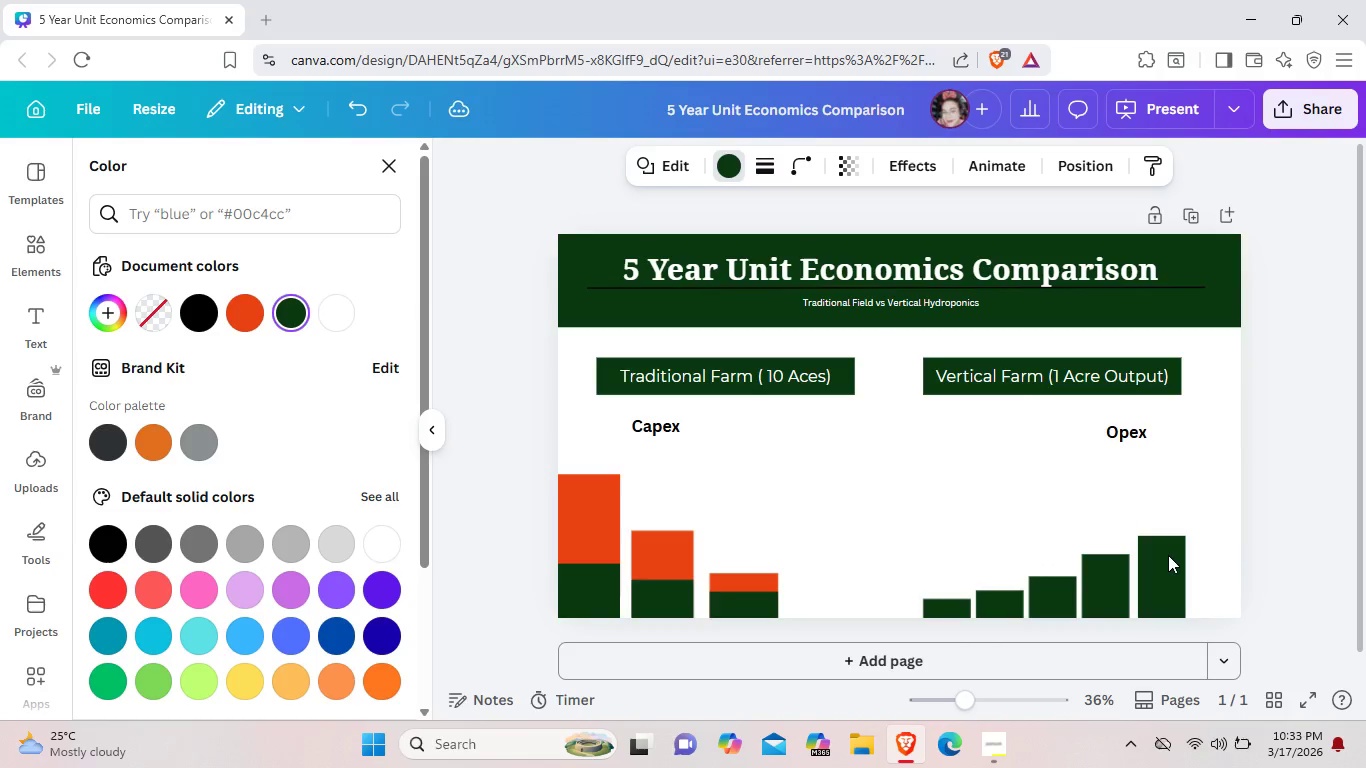 
key(ArrowLeft)
 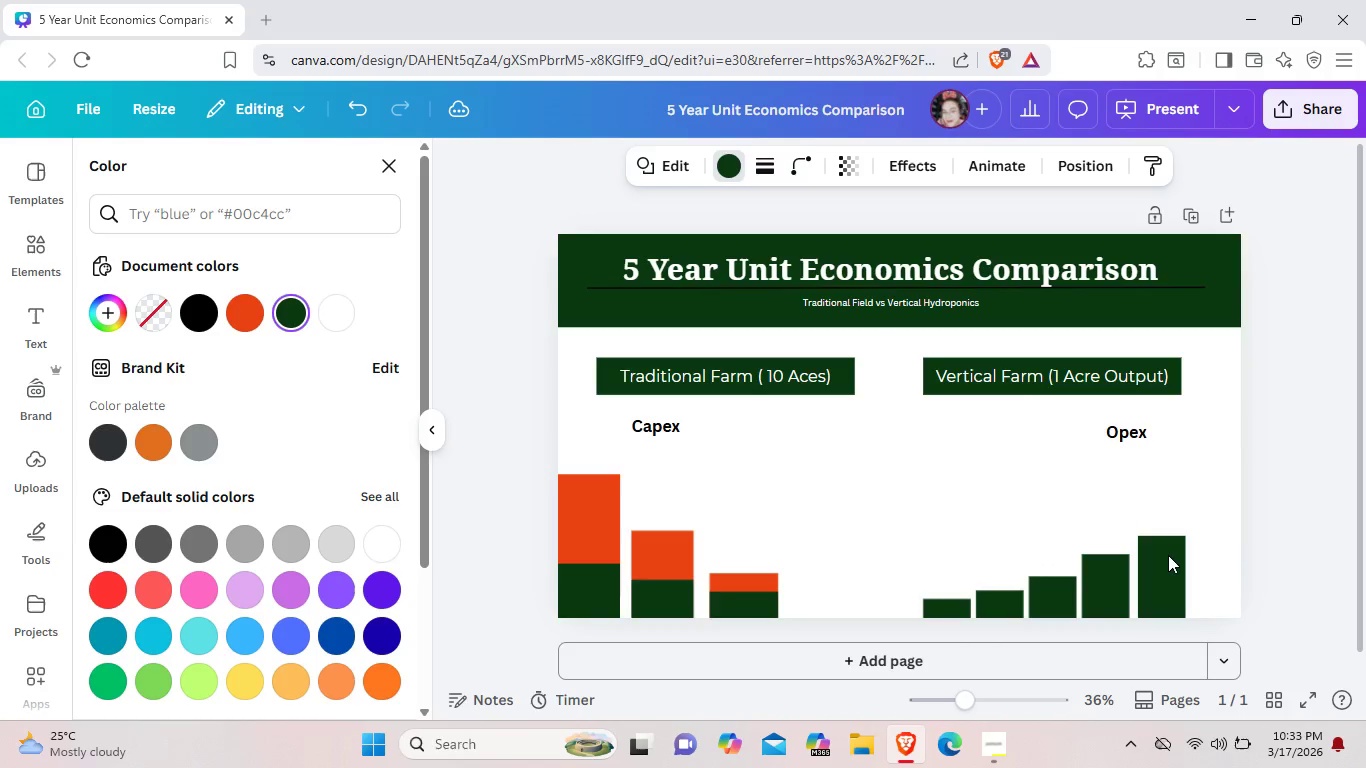 
key(ArrowLeft)
 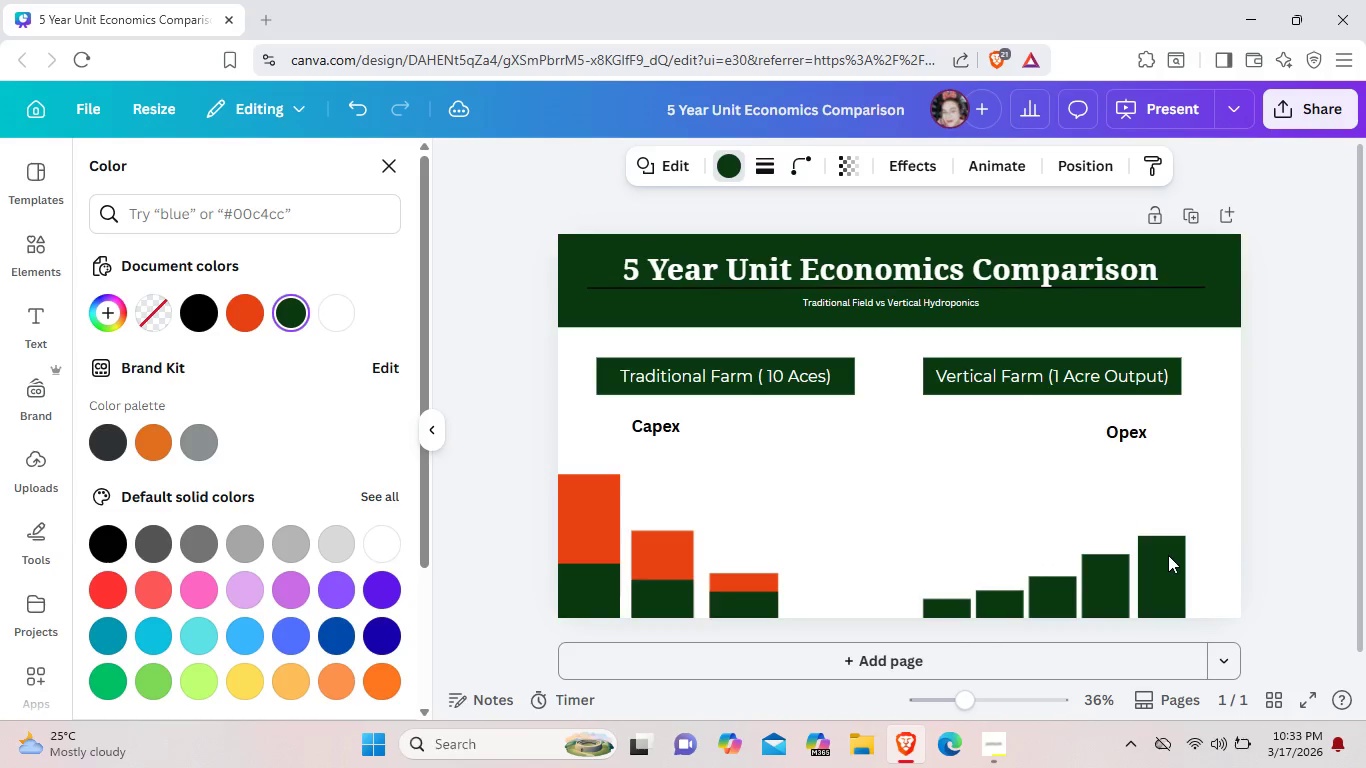 
key(ArrowLeft)
 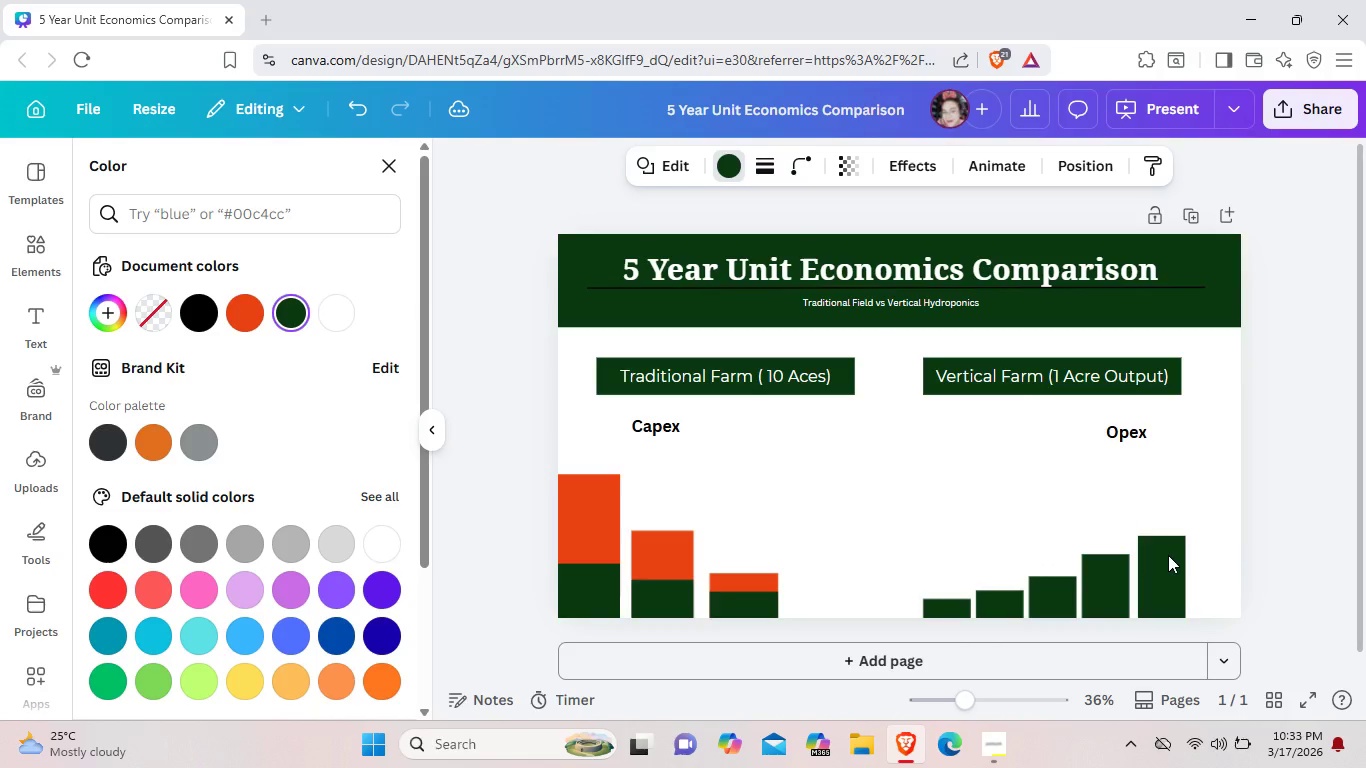 
key(ArrowLeft)
 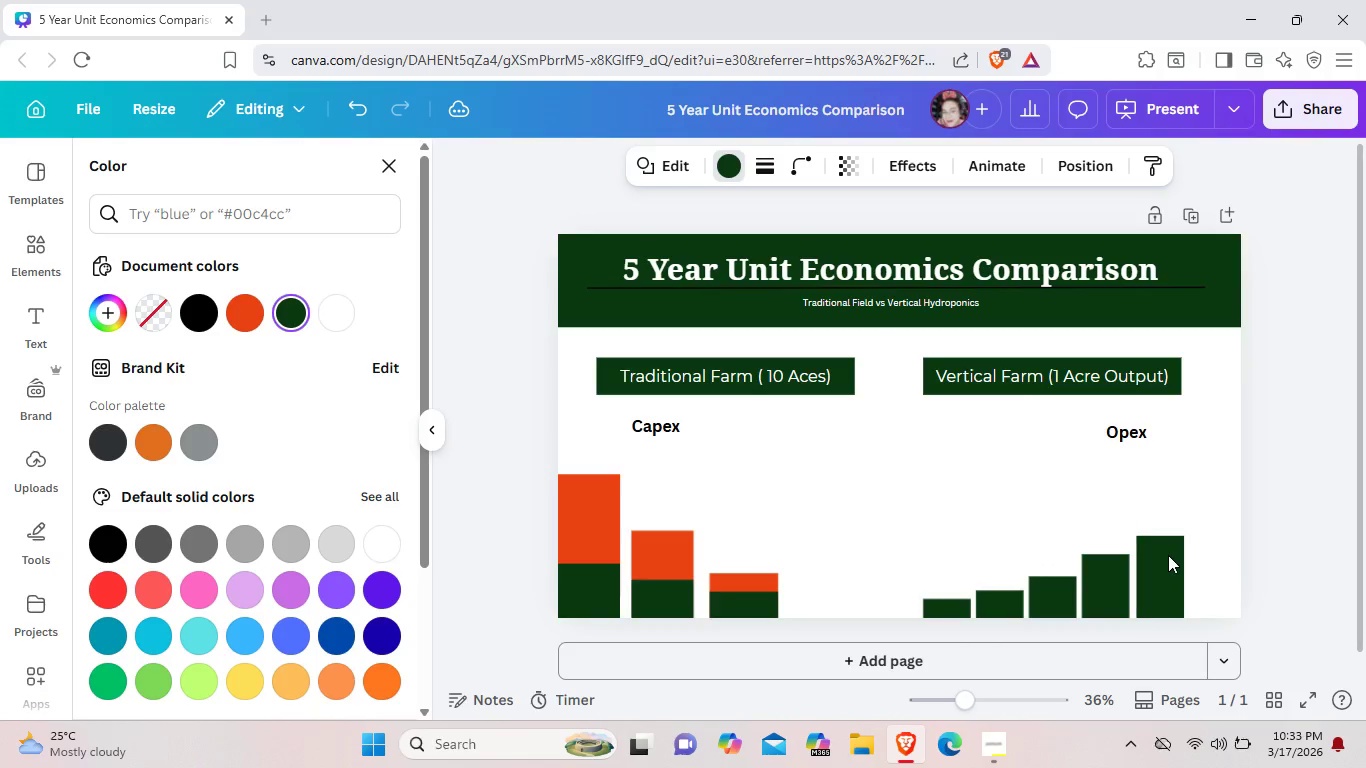 
key(ArrowLeft)
 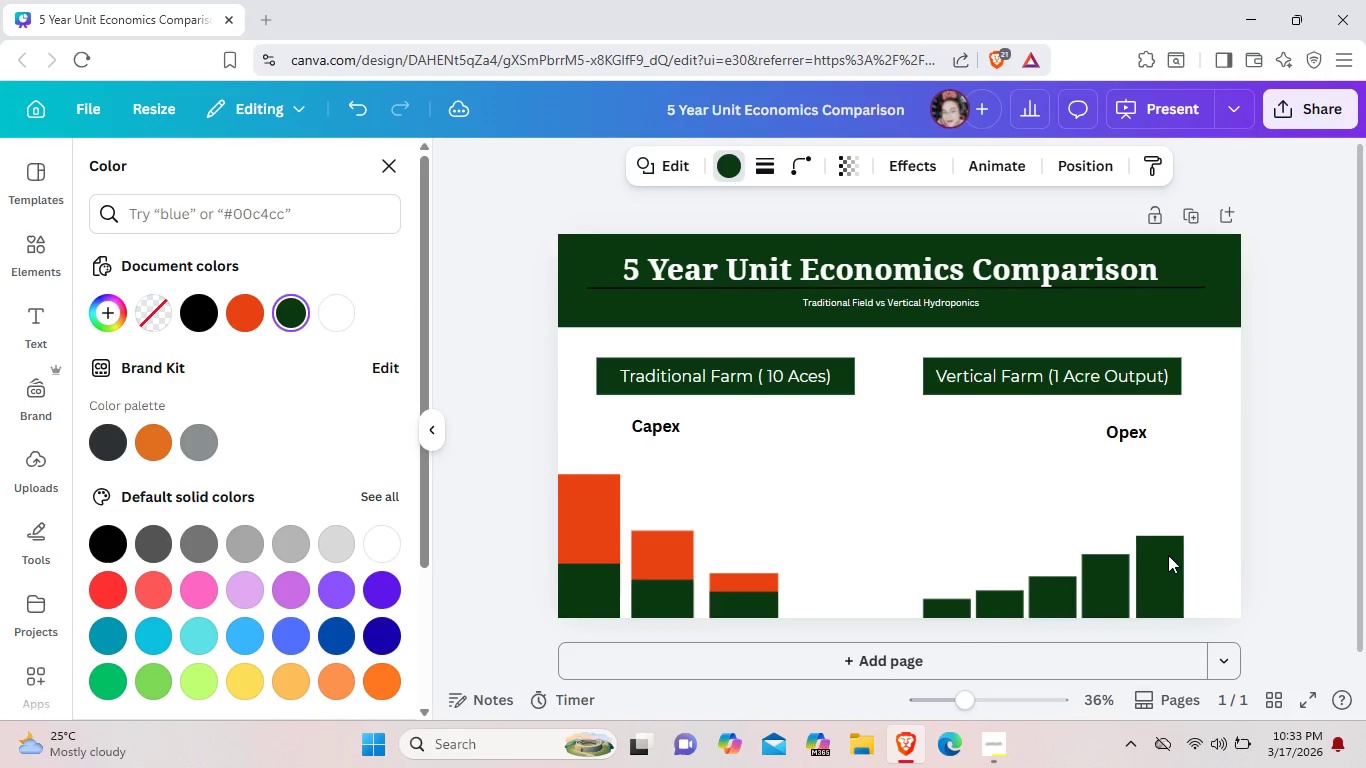 
key(ArrowLeft)
 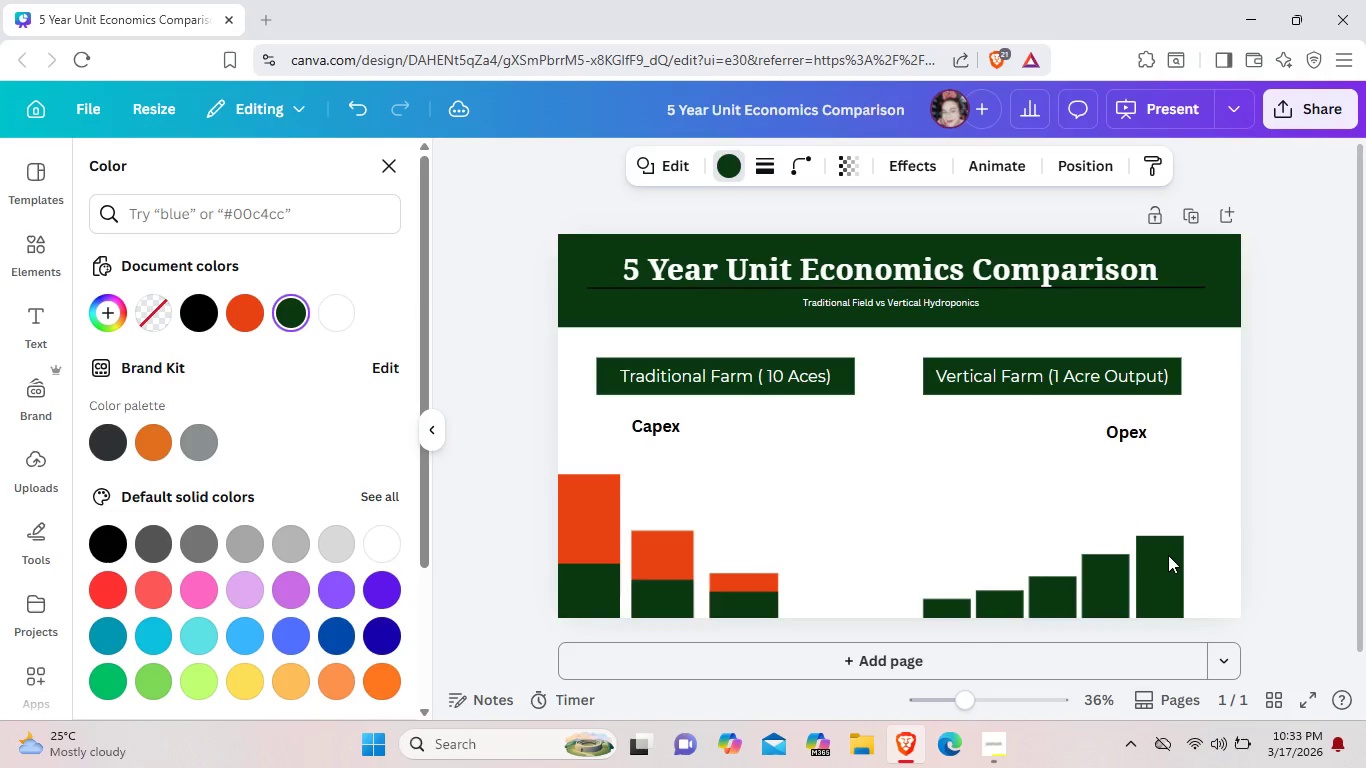 
key(ArrowLeft)
 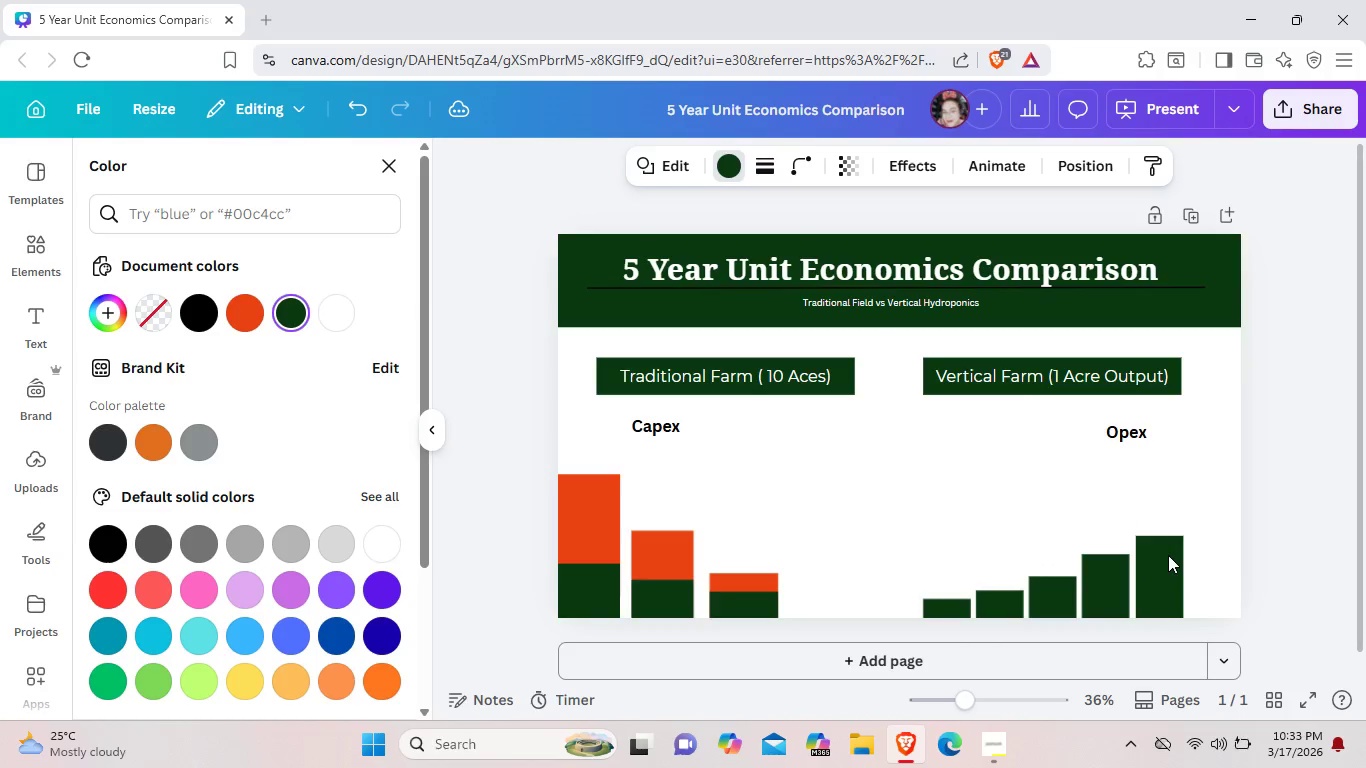 
key(ArrowLeft)
 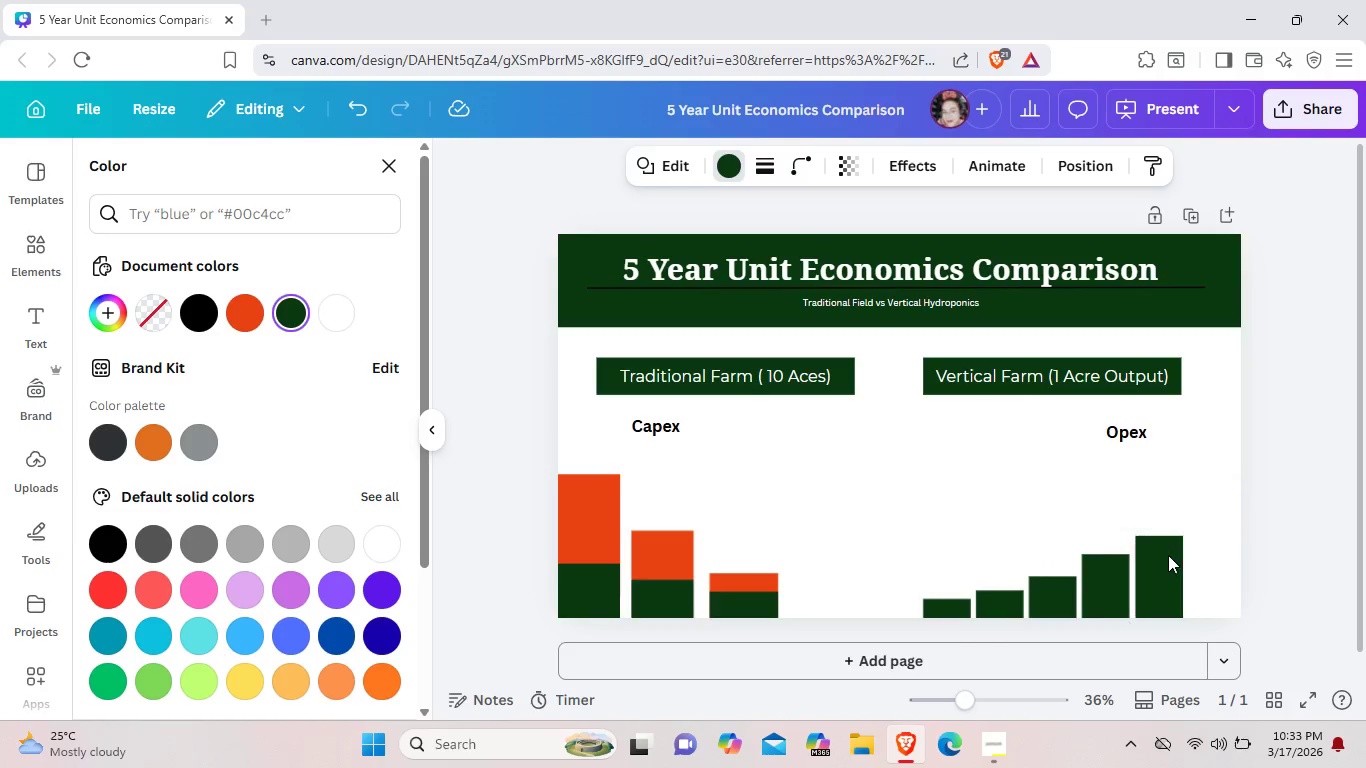 
key(ArrowLeft)
 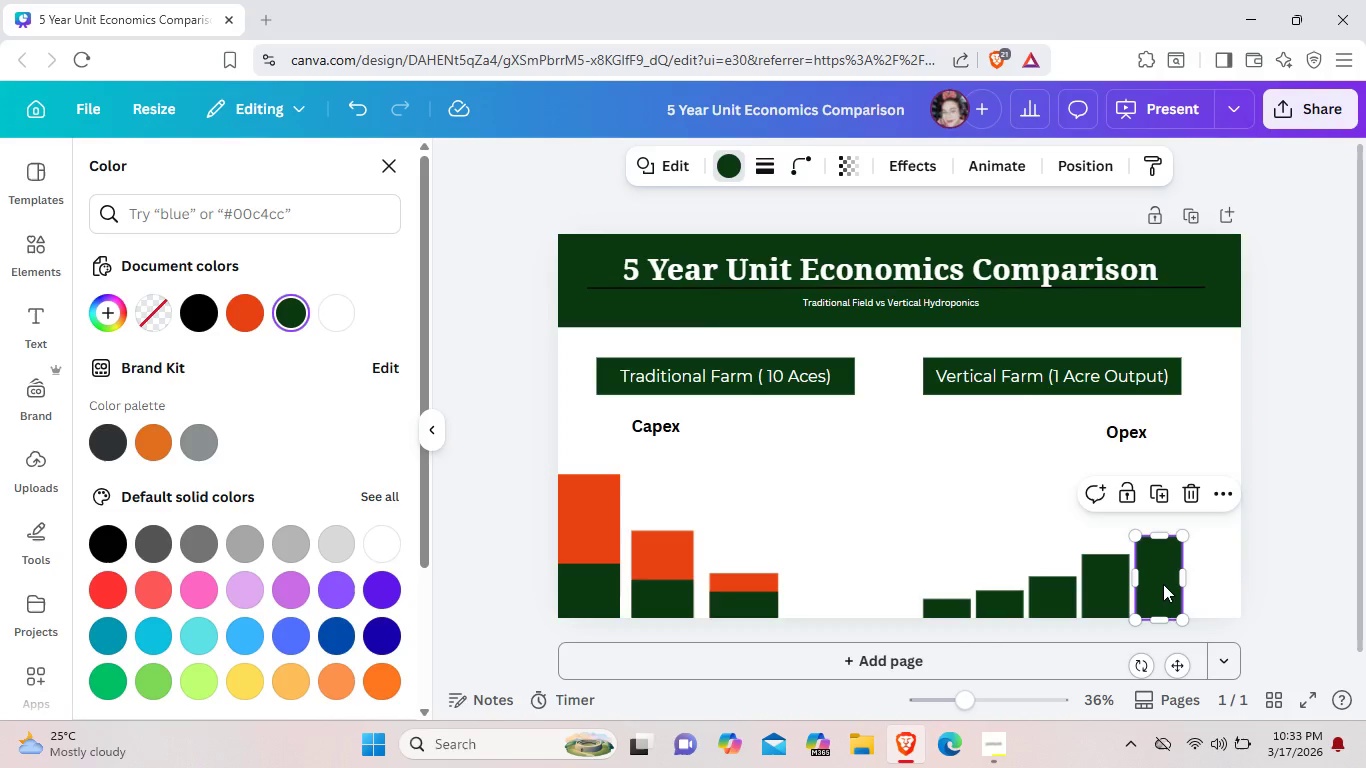 
left_click([1206, 584])
 